 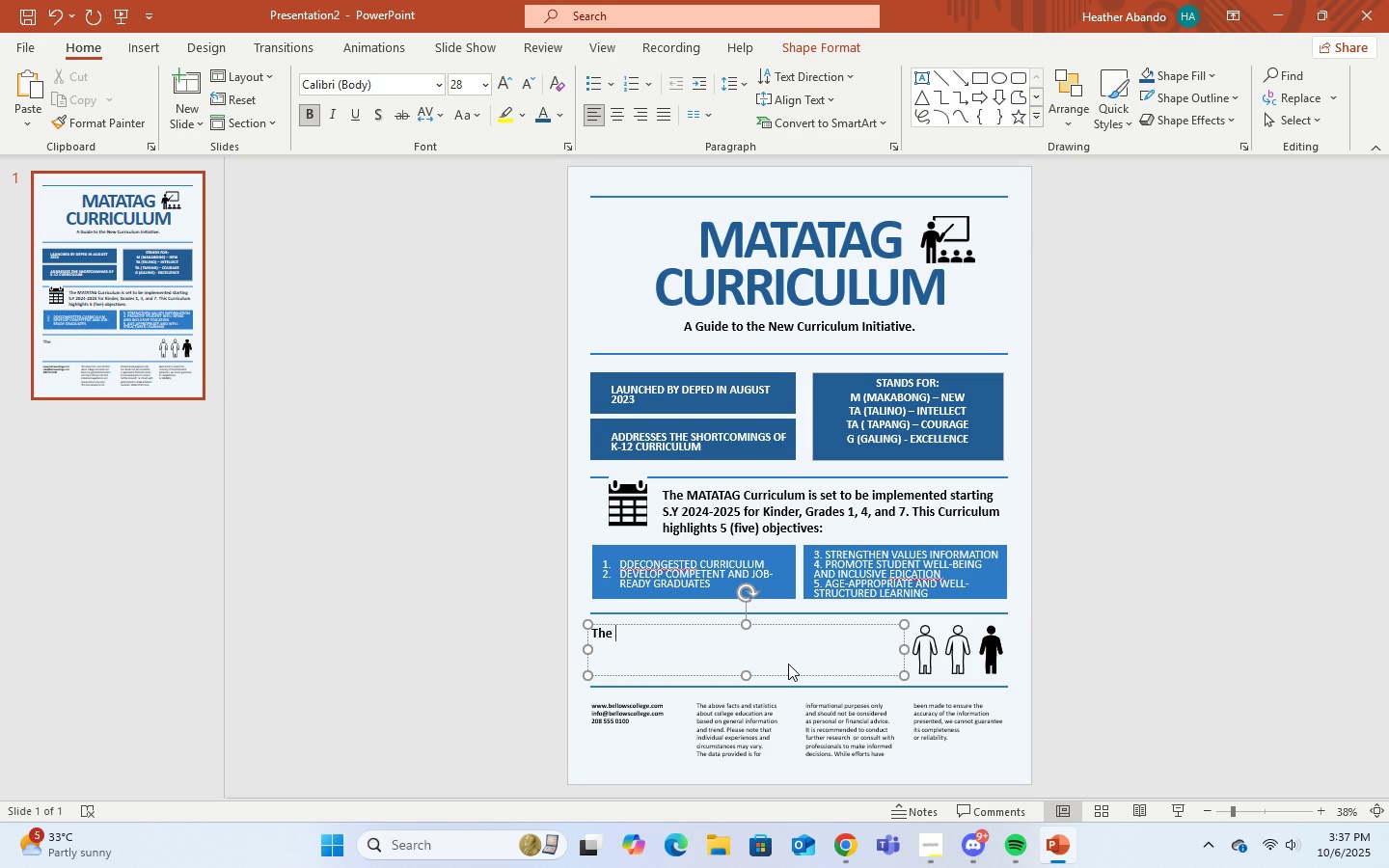 
left_click([153, 47])
 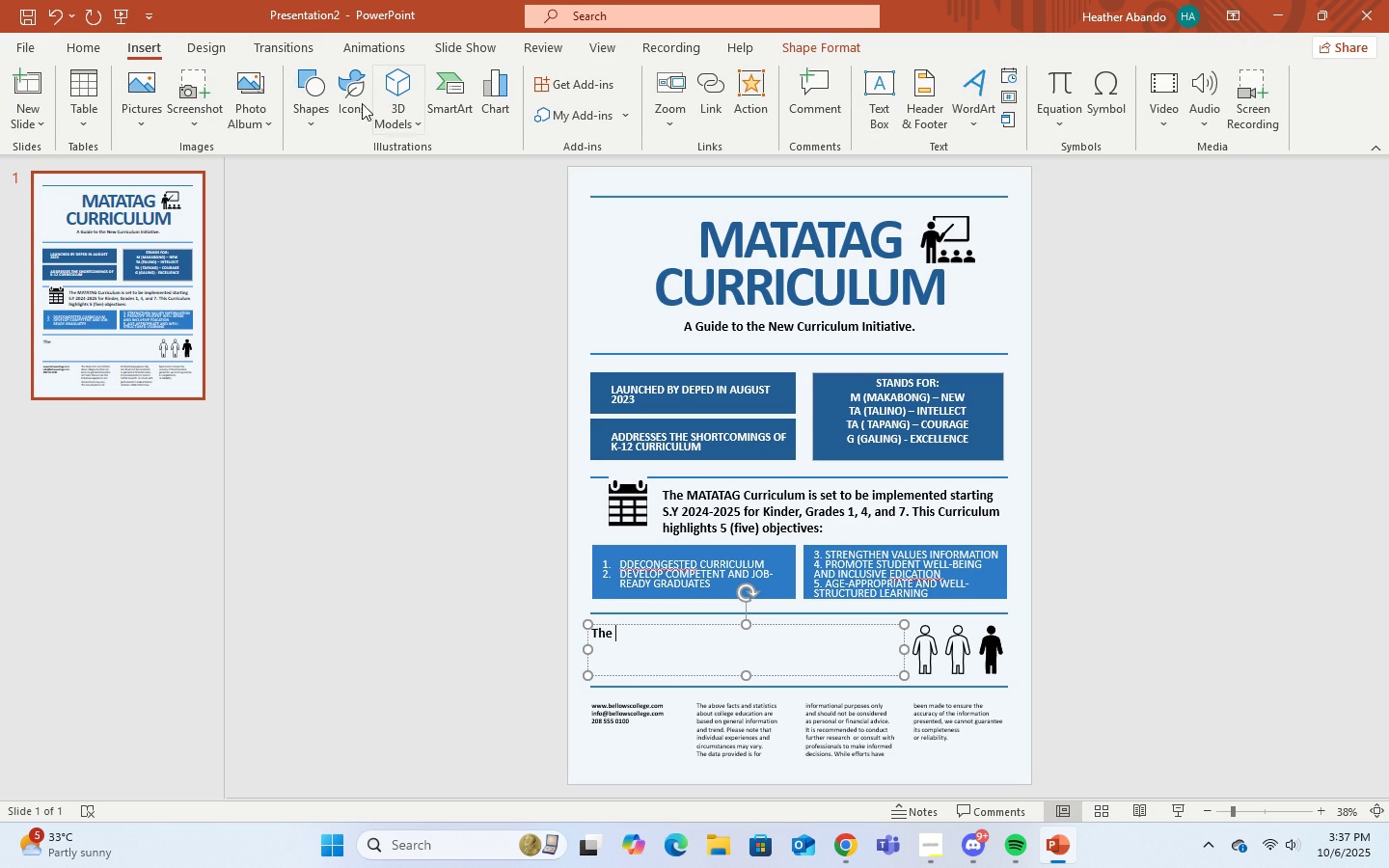 
left_click([340, 103])
 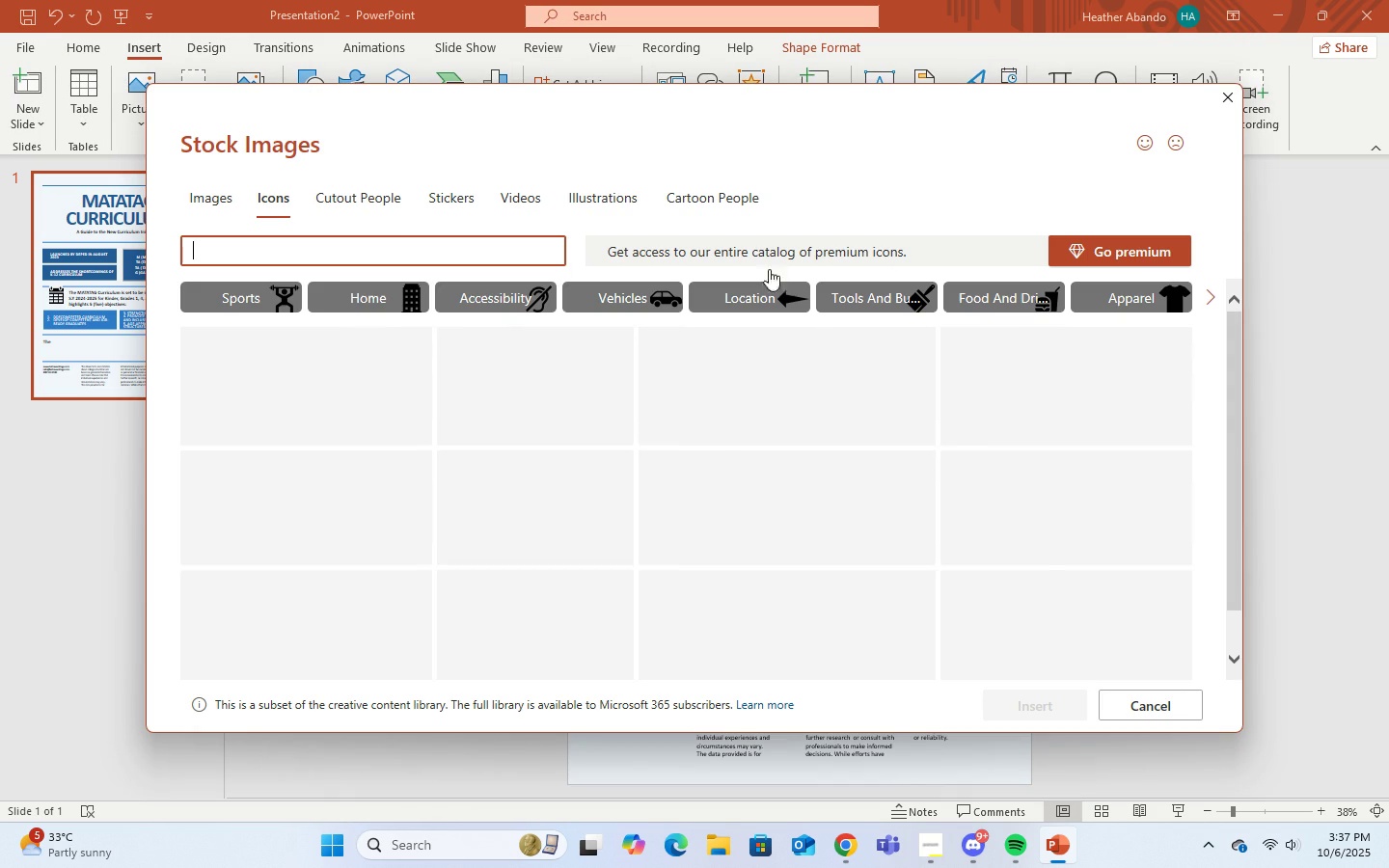 
mouse_move([399, 257])
 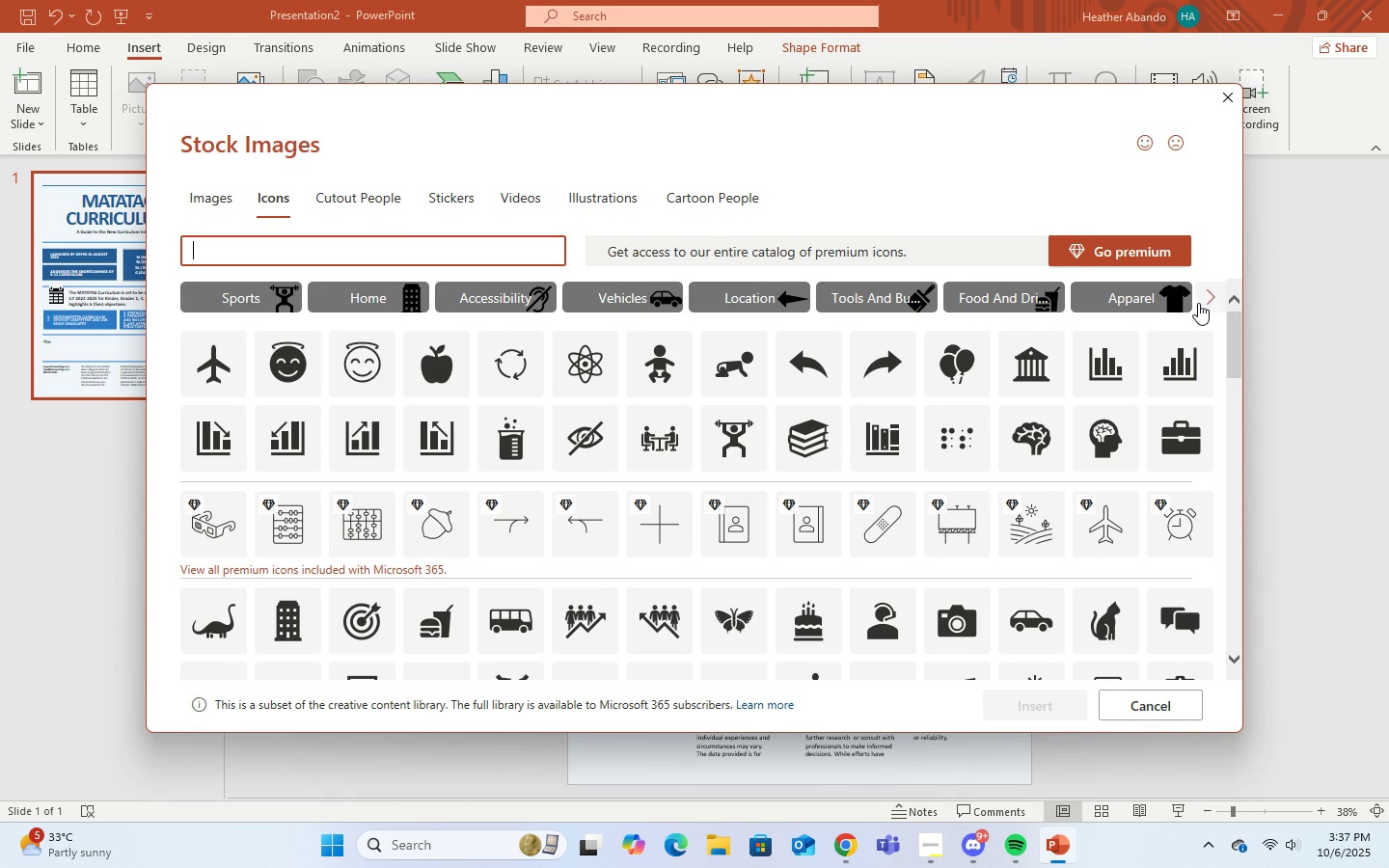 
left_click([1206, 302])
 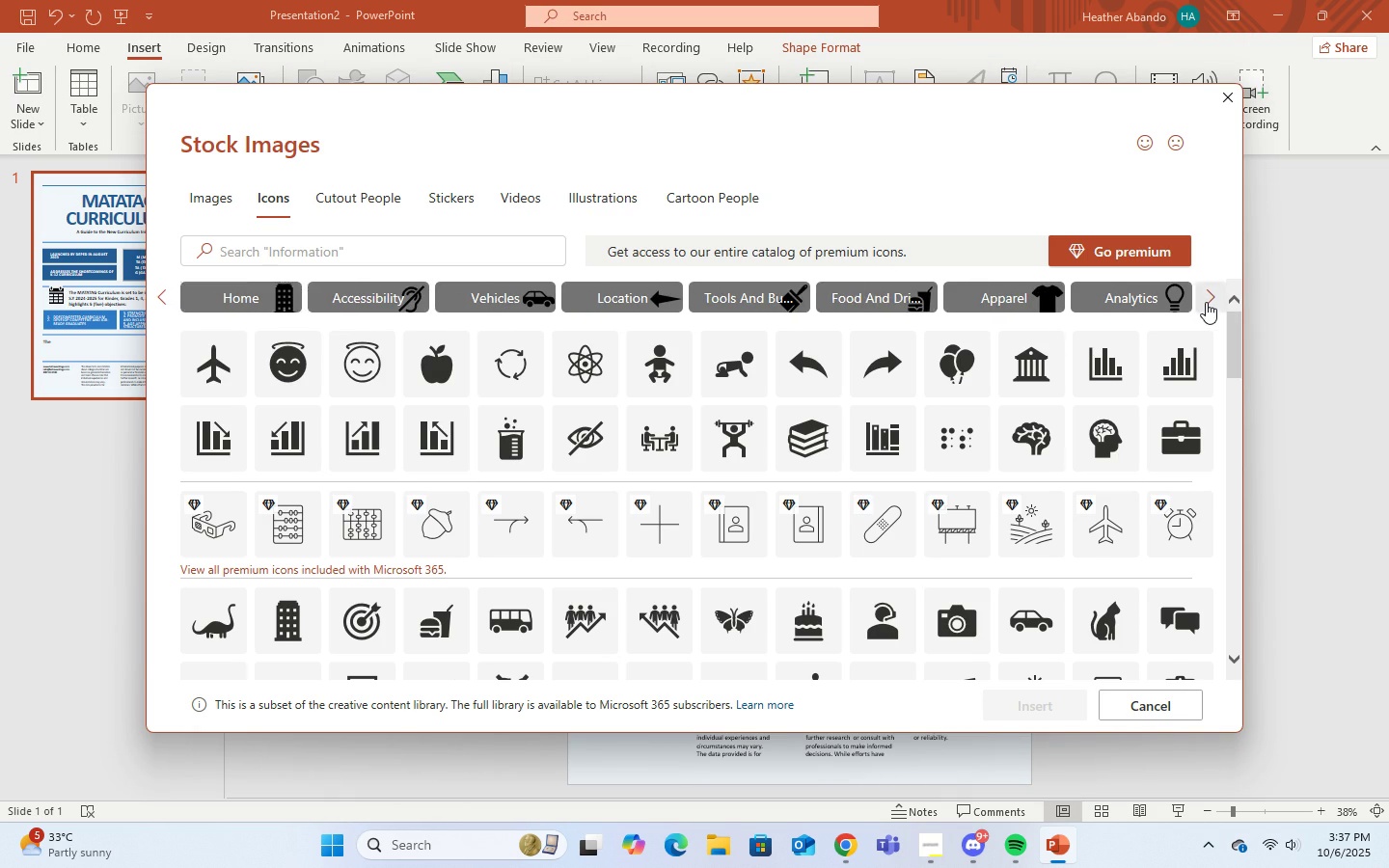 
left_click([1206, 302])
 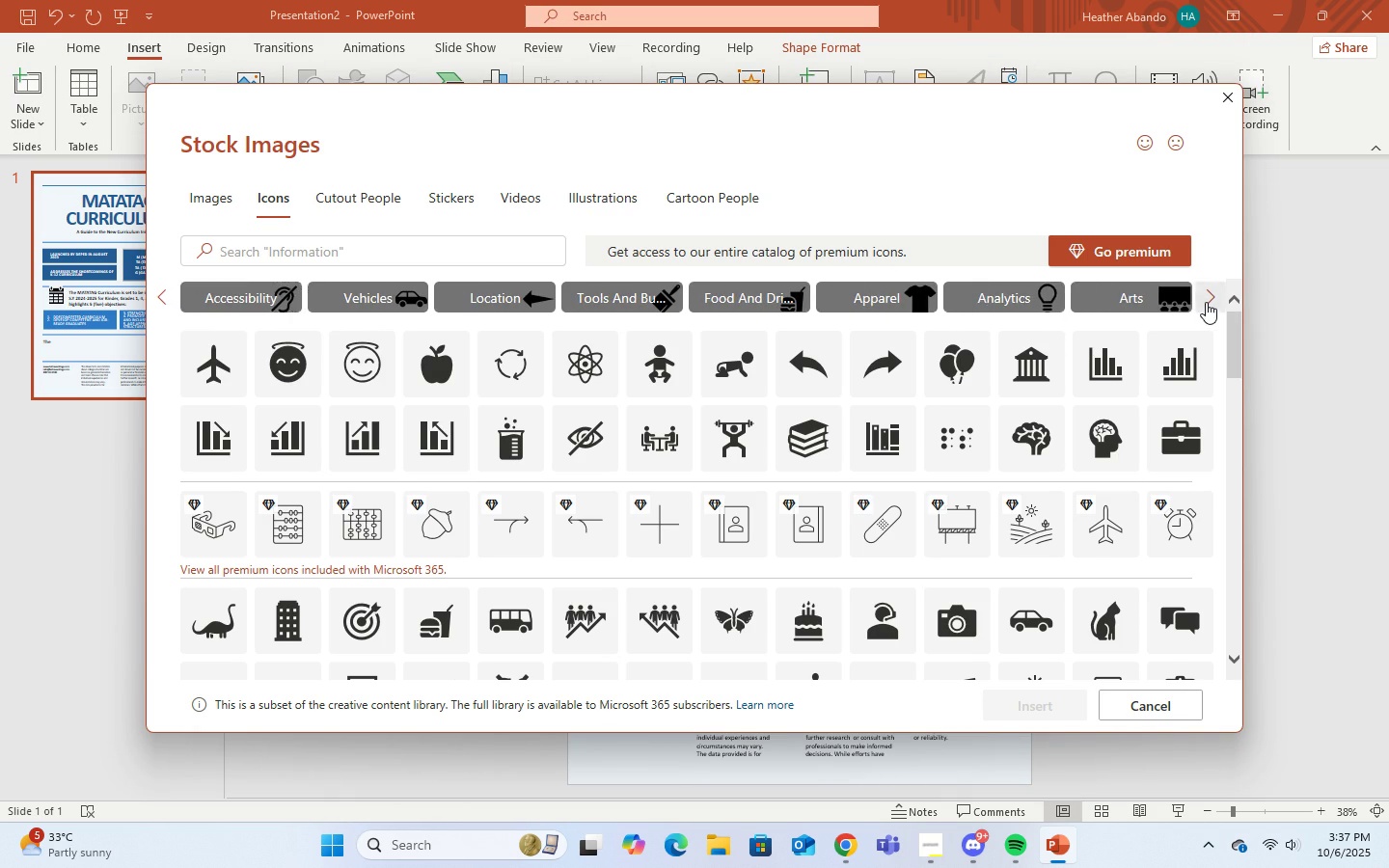 
left_click([1206, 302])
 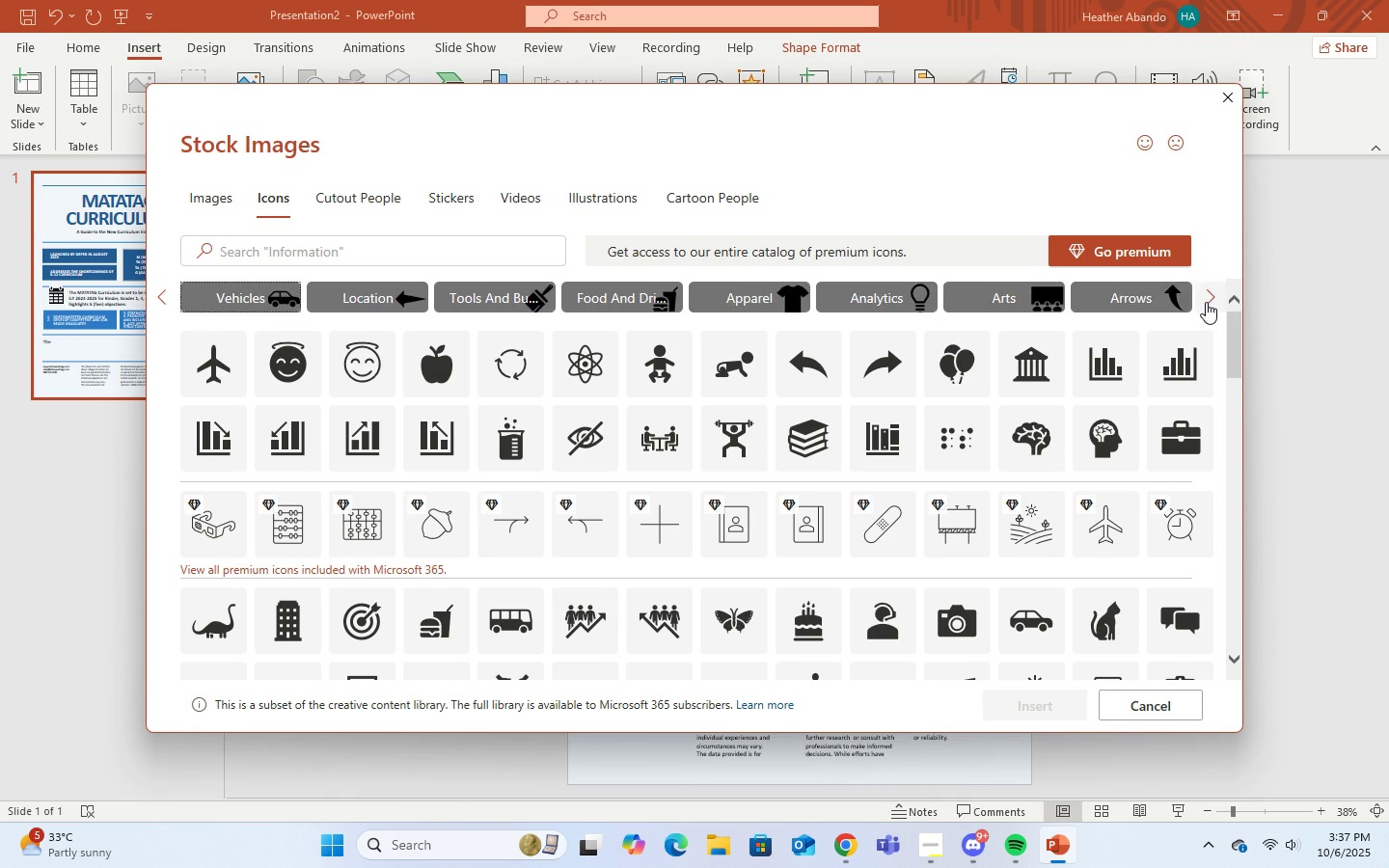 
left_click([1206, 302])
 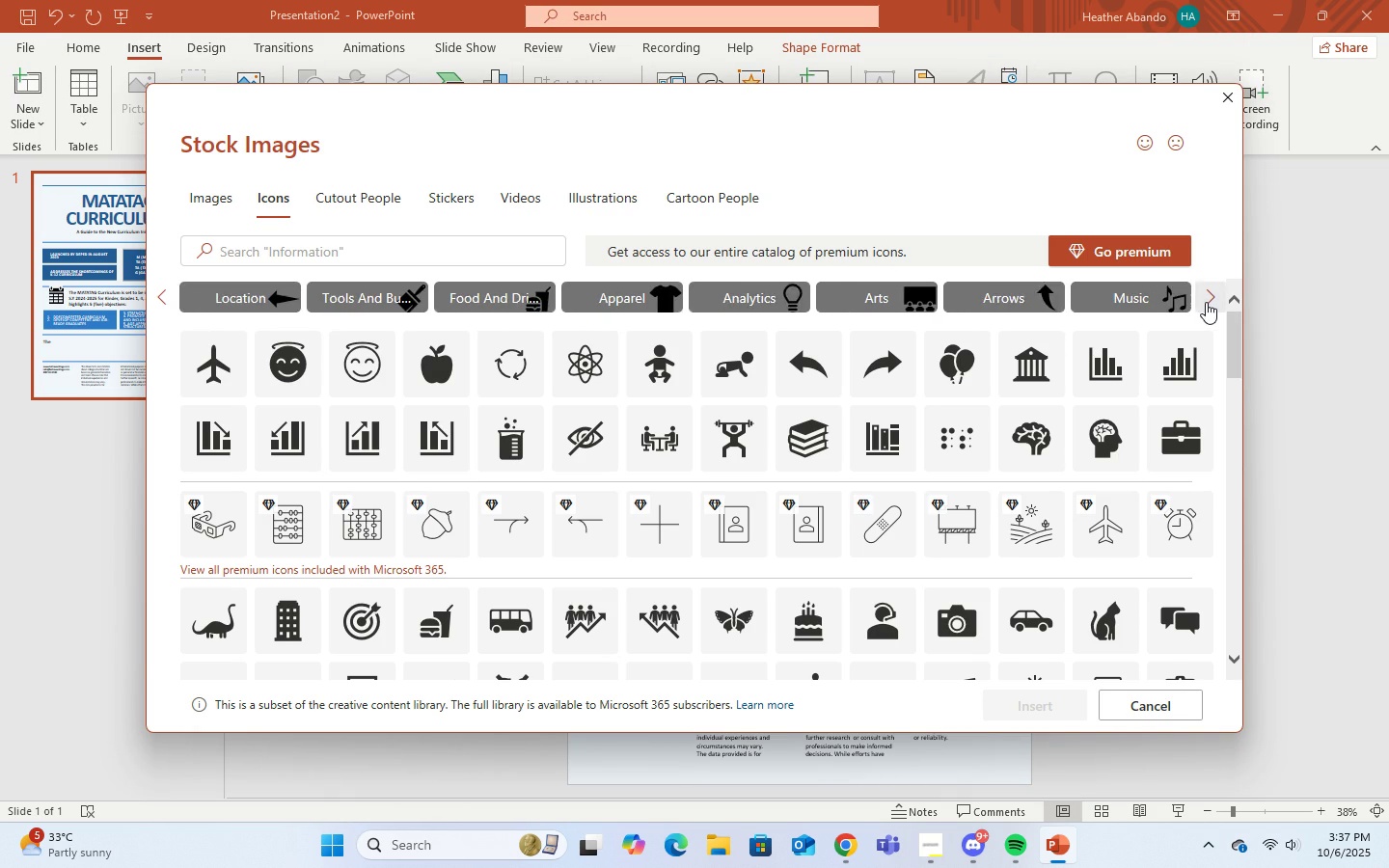 
left_click([1206, 302])
 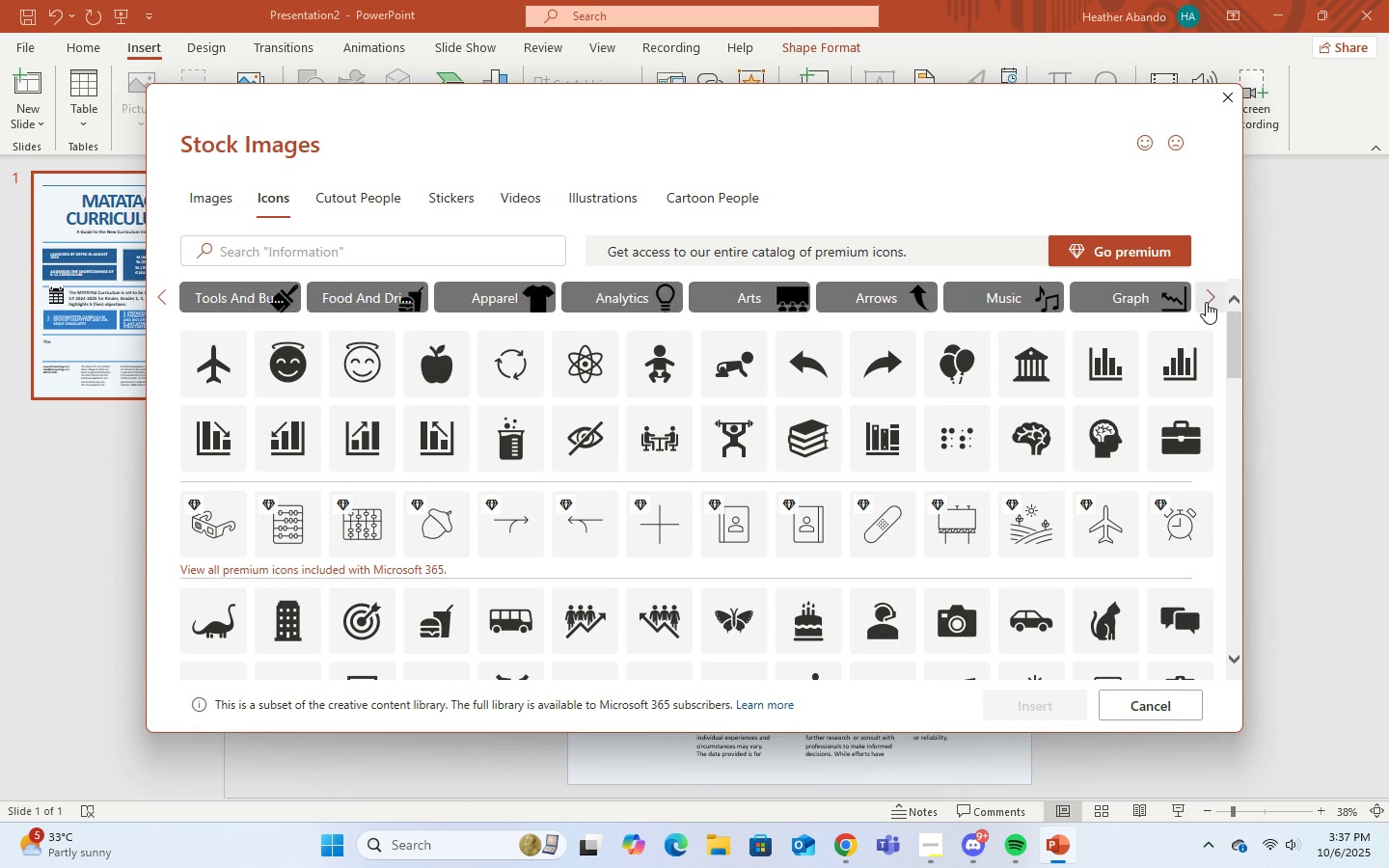 
left_click([1206, 302])
 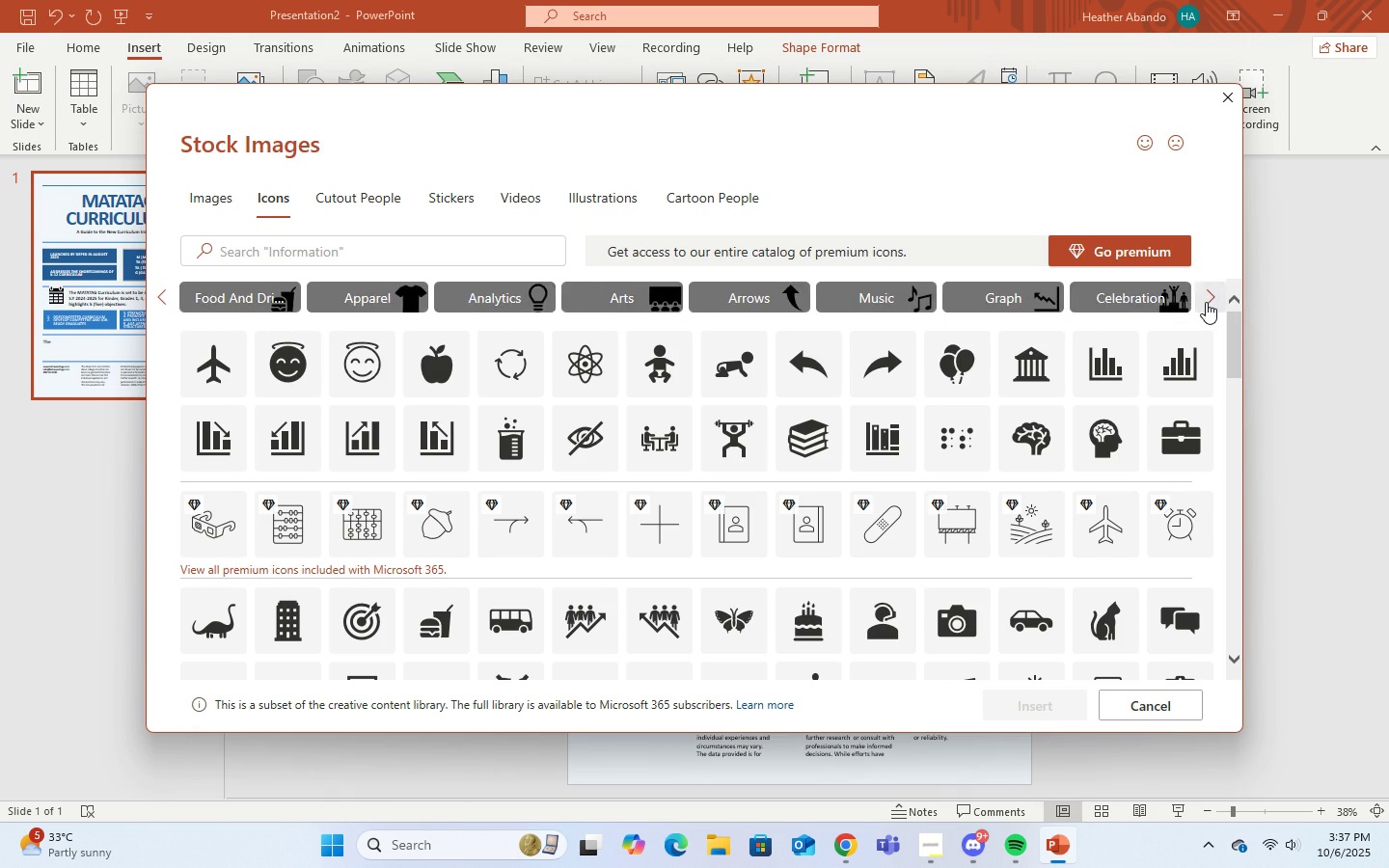 
left_click([1206, 302])
 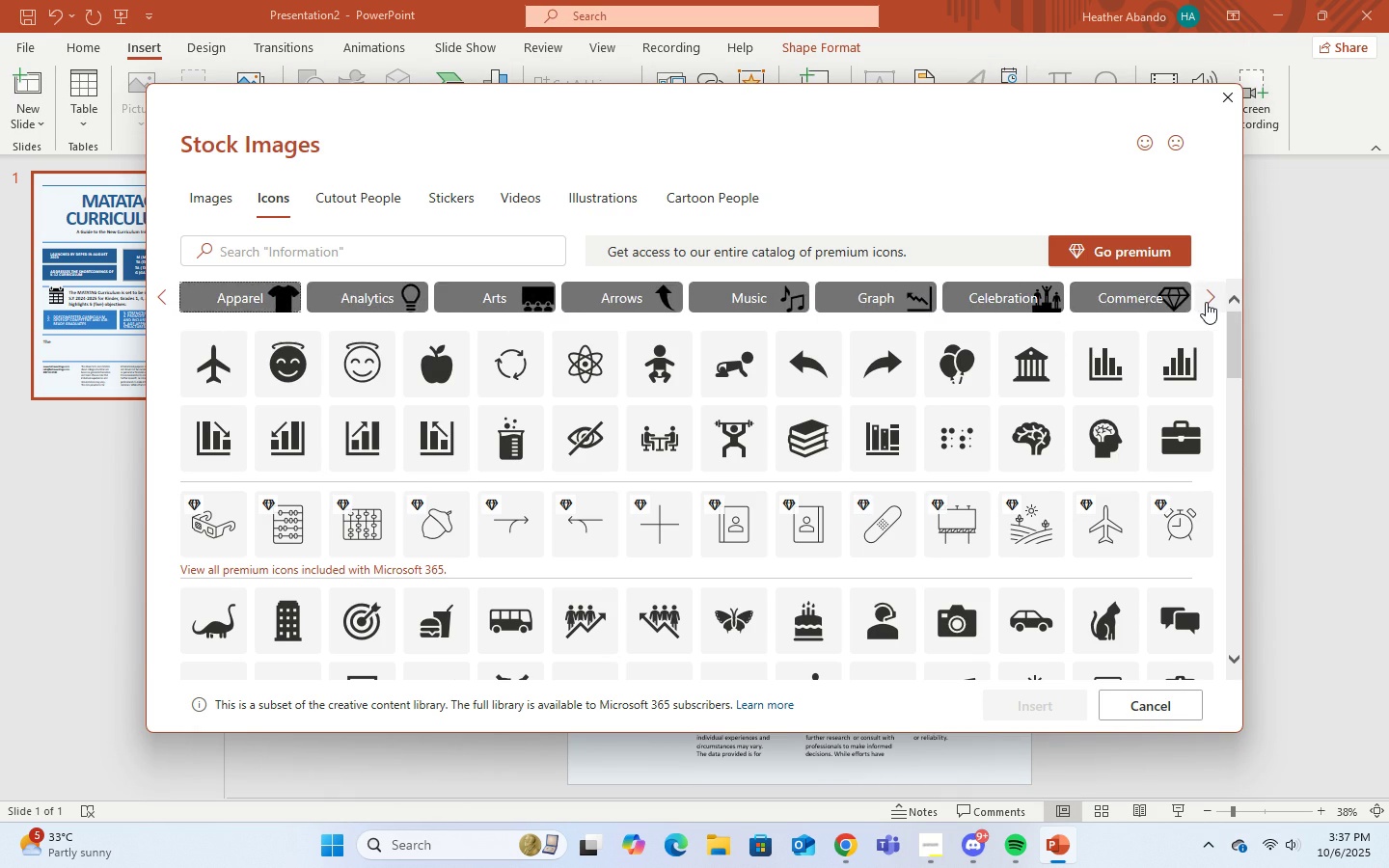 
left_click([1206, 302])
 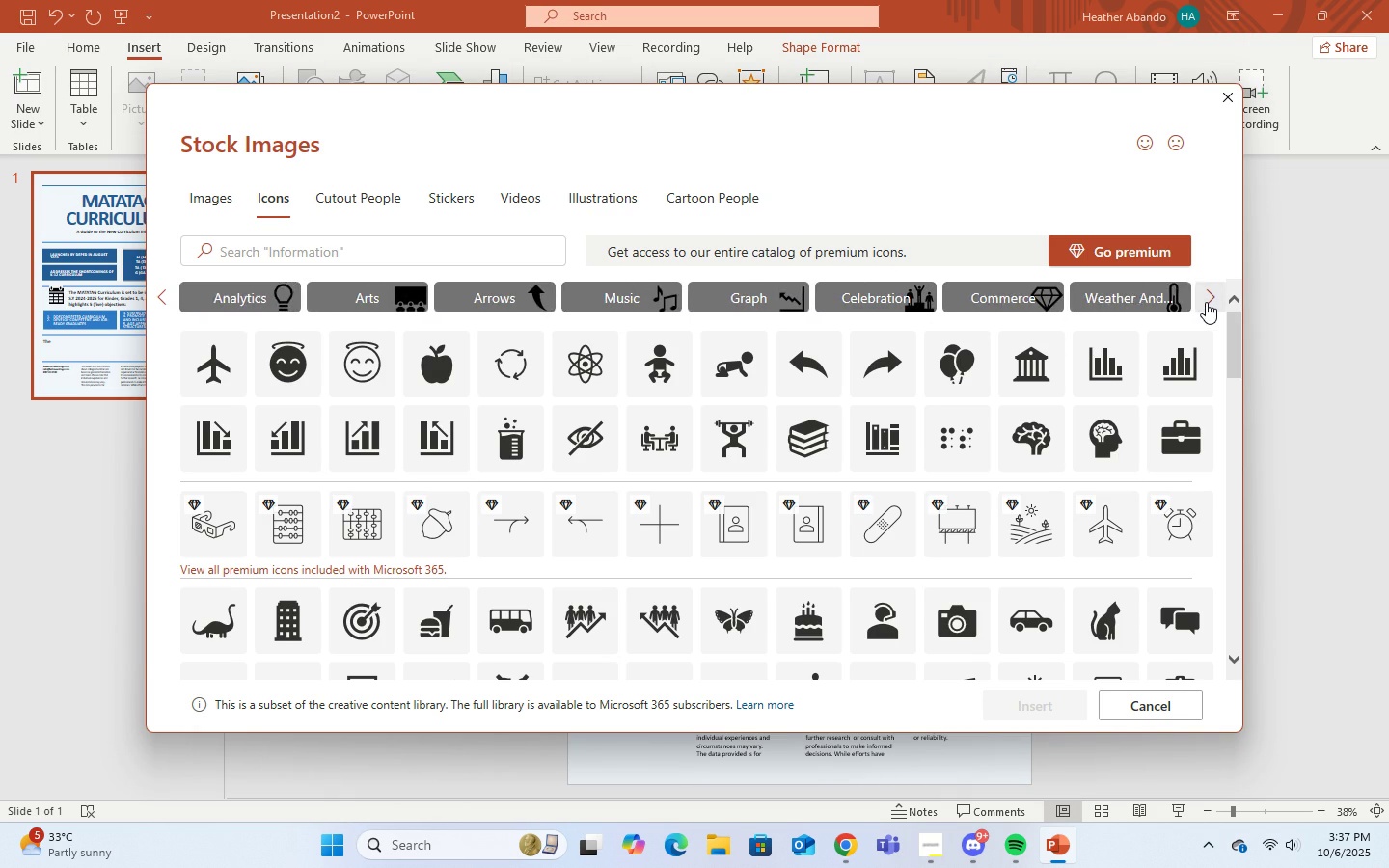 
left_click([1206, 302])
 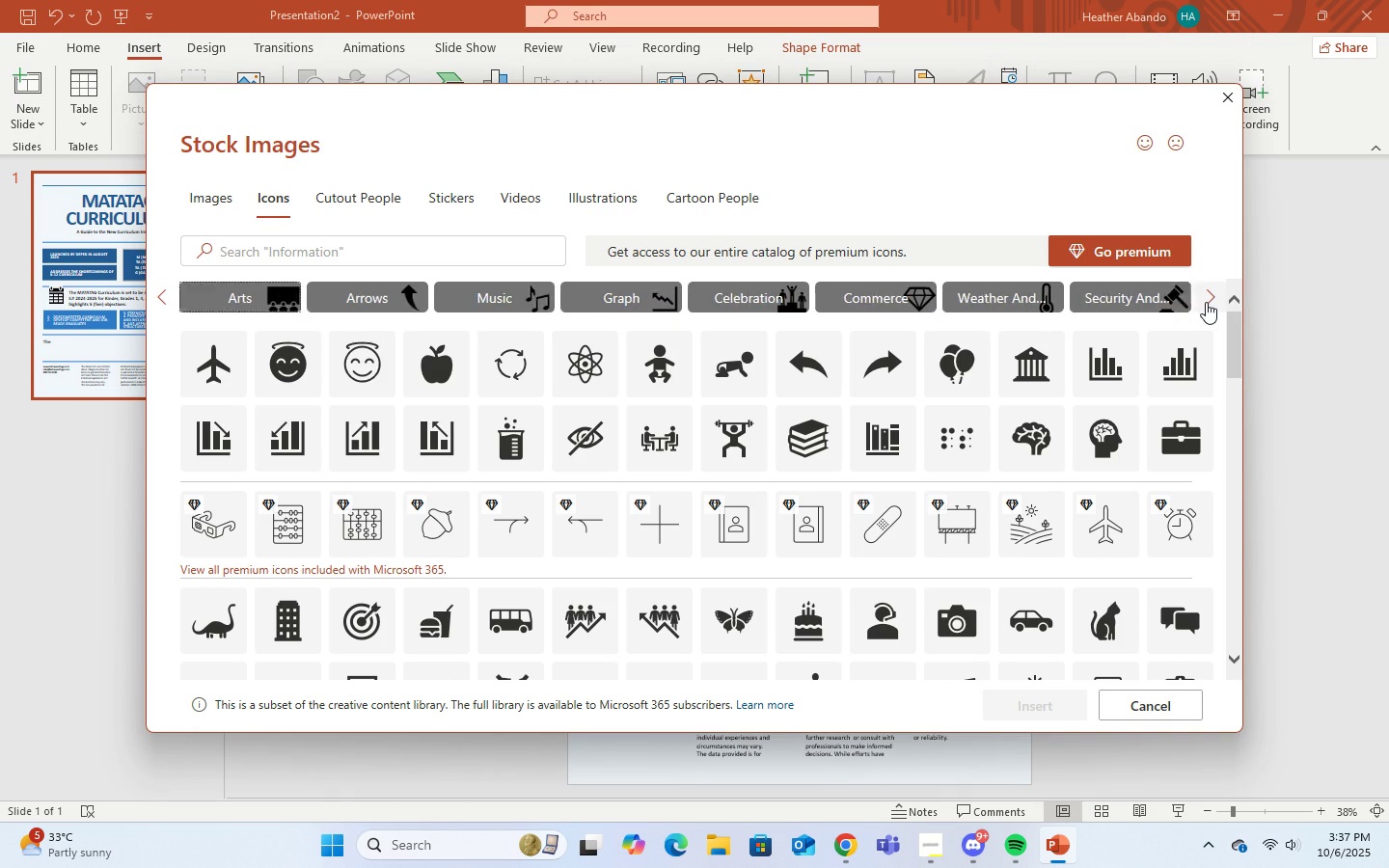 
double_click([1206, 302])
 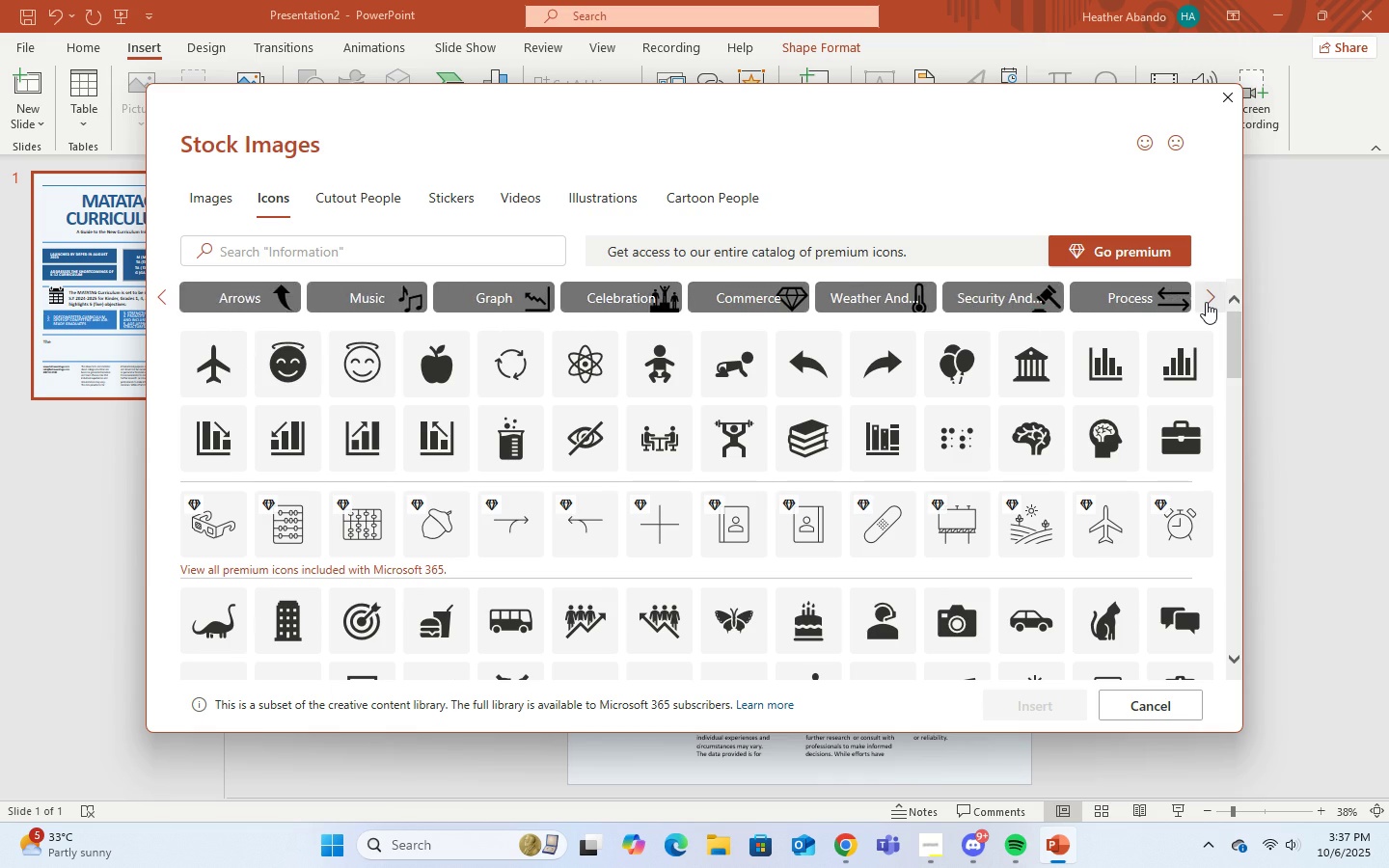 
left_click([1206, 302])
 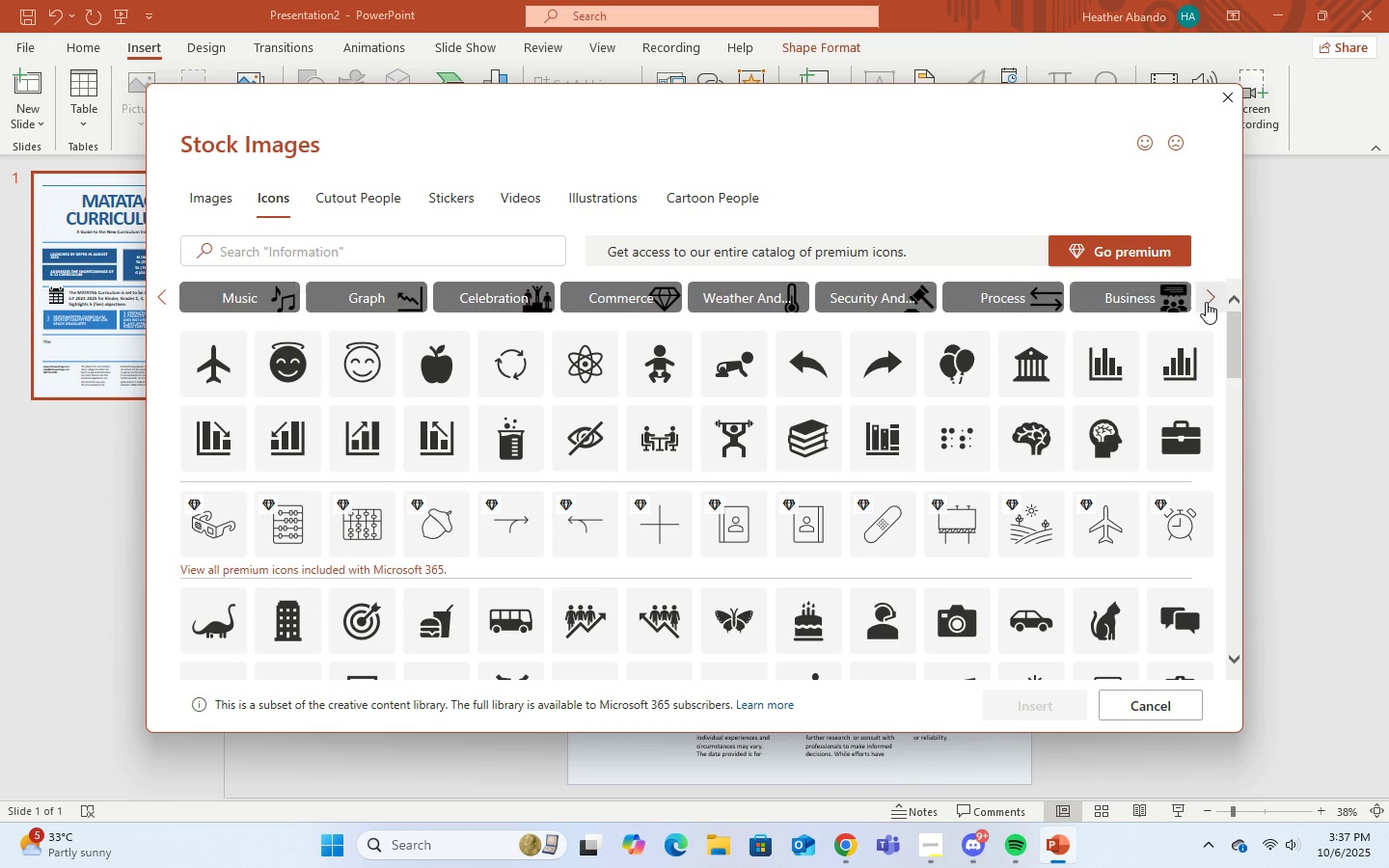 
left_click([1206, 302])
 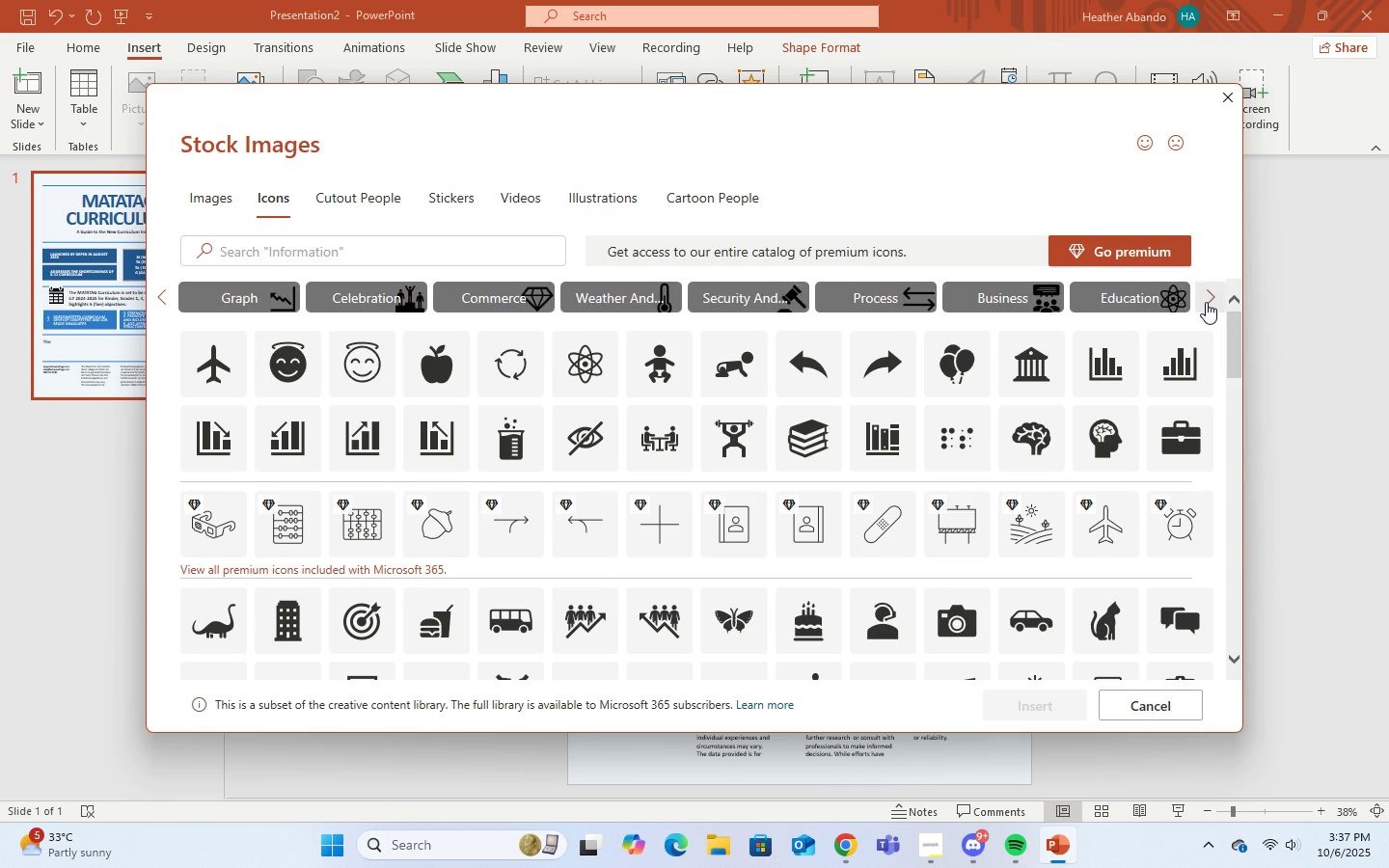 
left_click([1206, 302])
 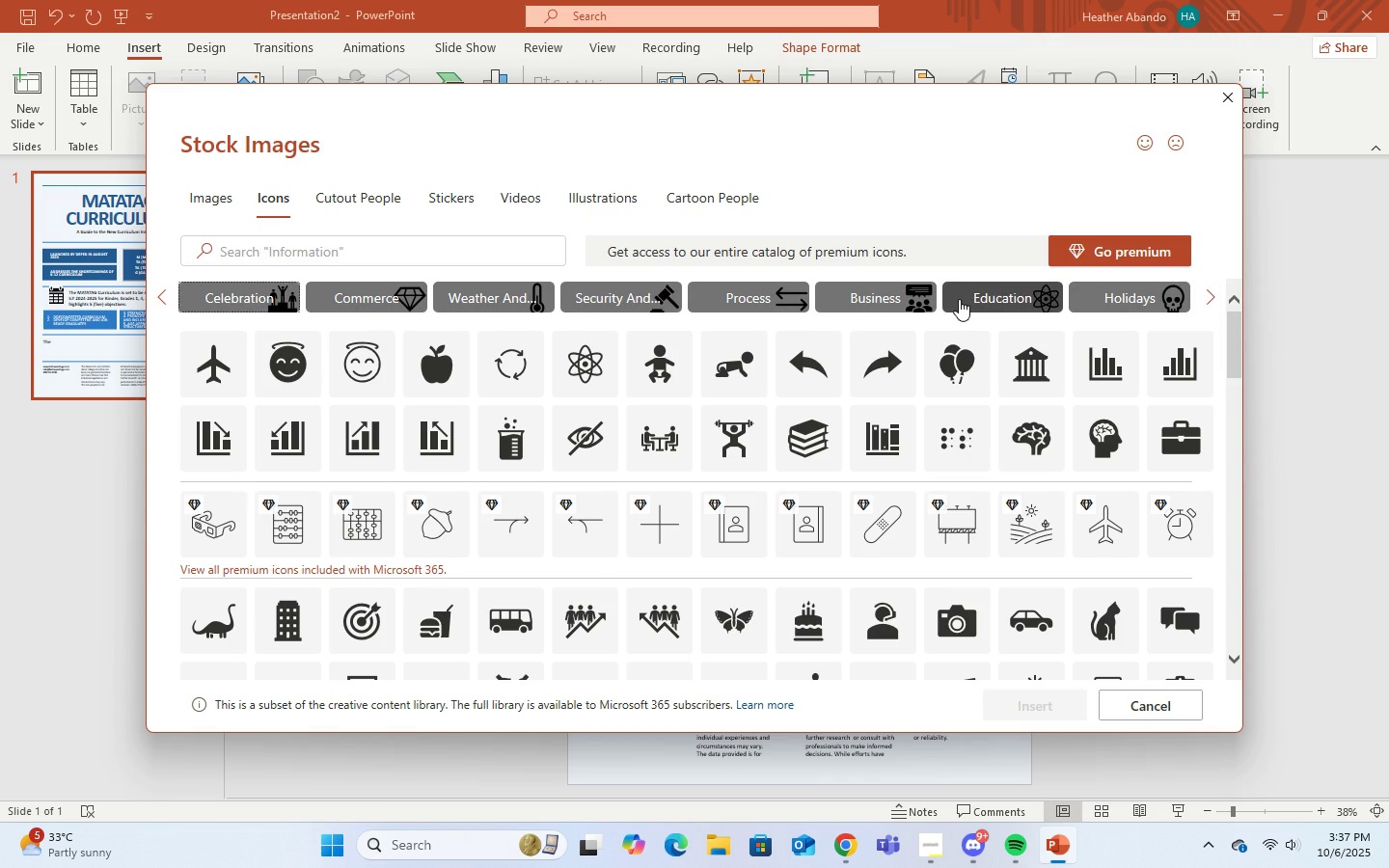 
left_click([967, 300])
 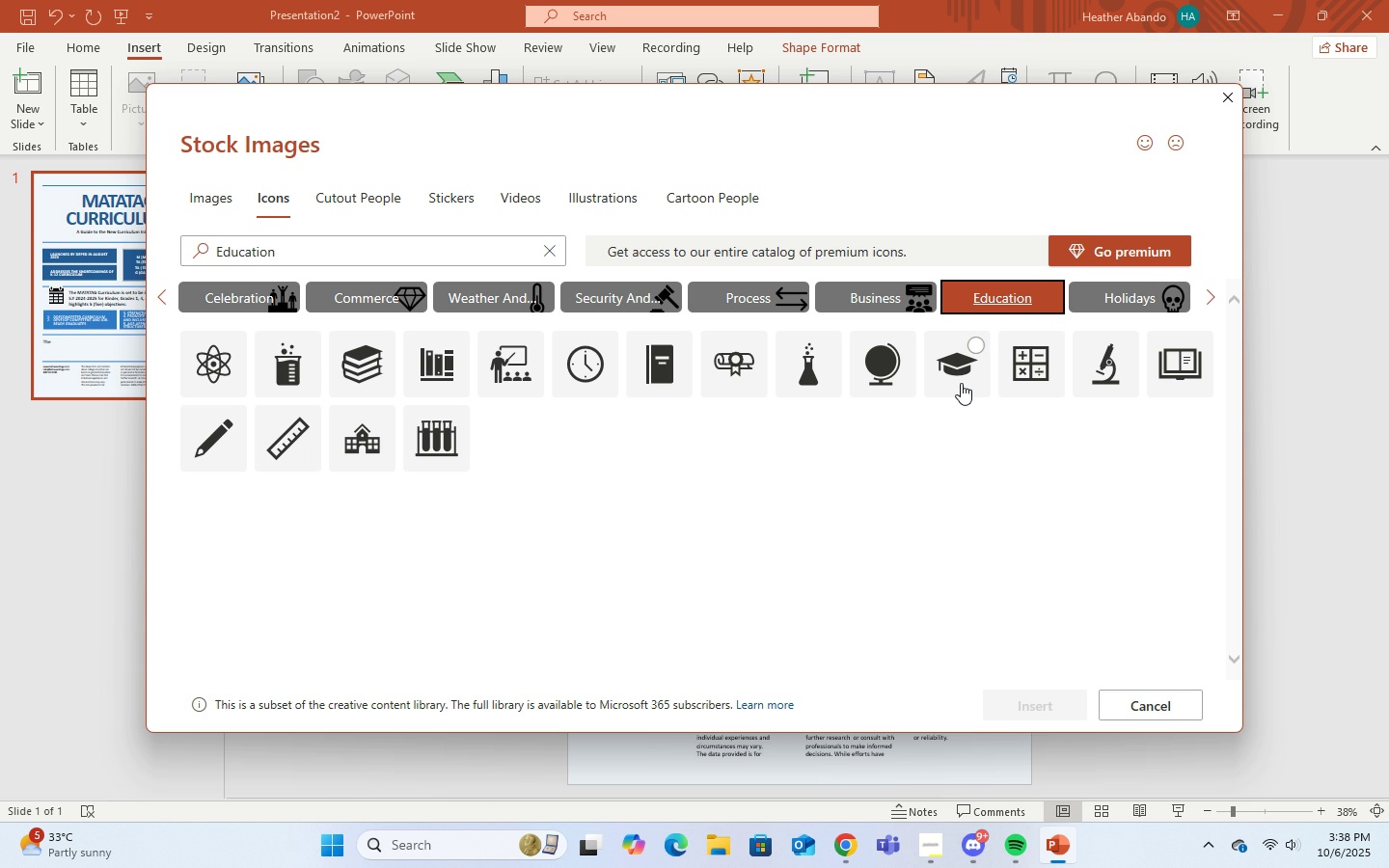 
wait(29.87)
 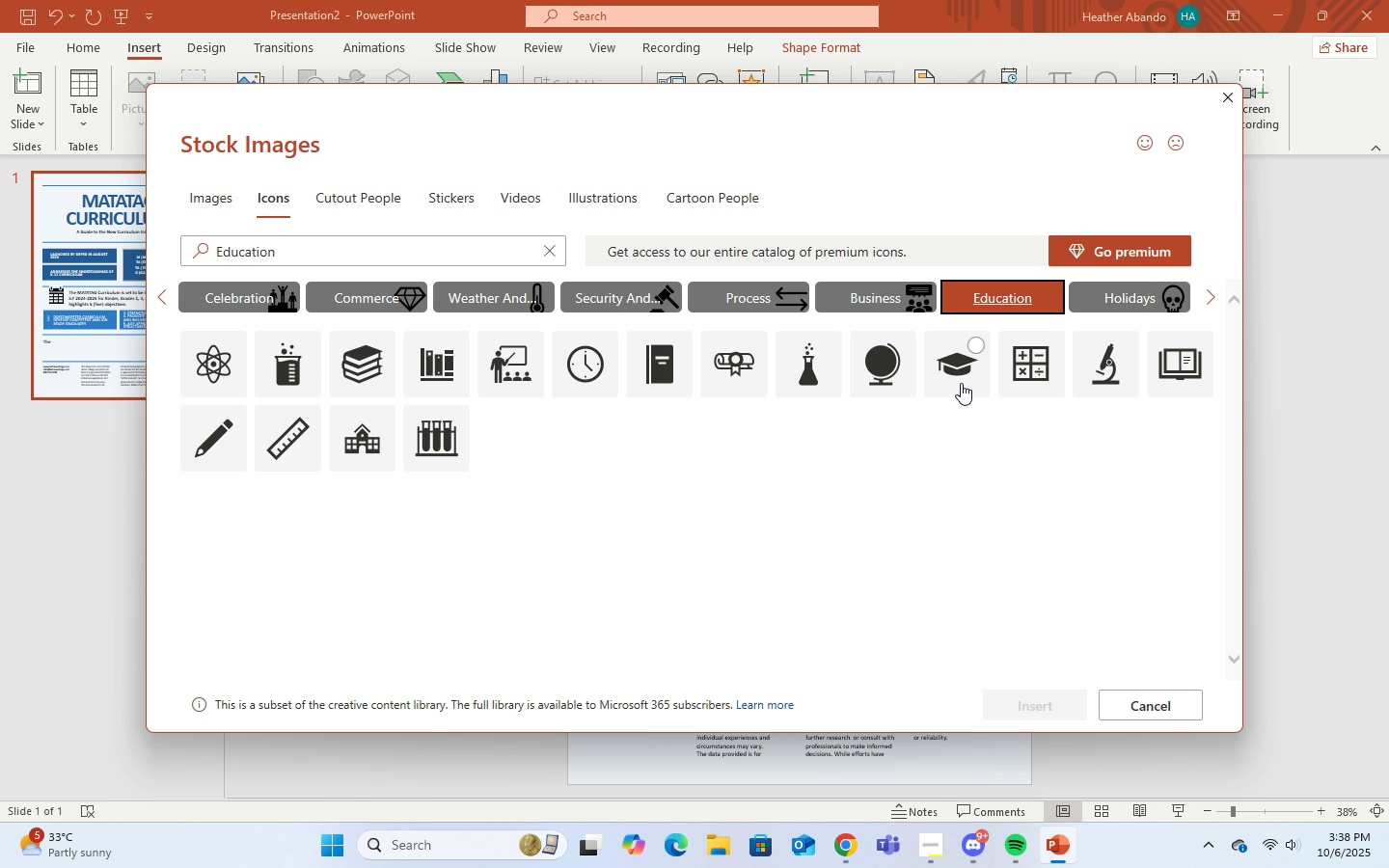 
left_click([1216, 100])
 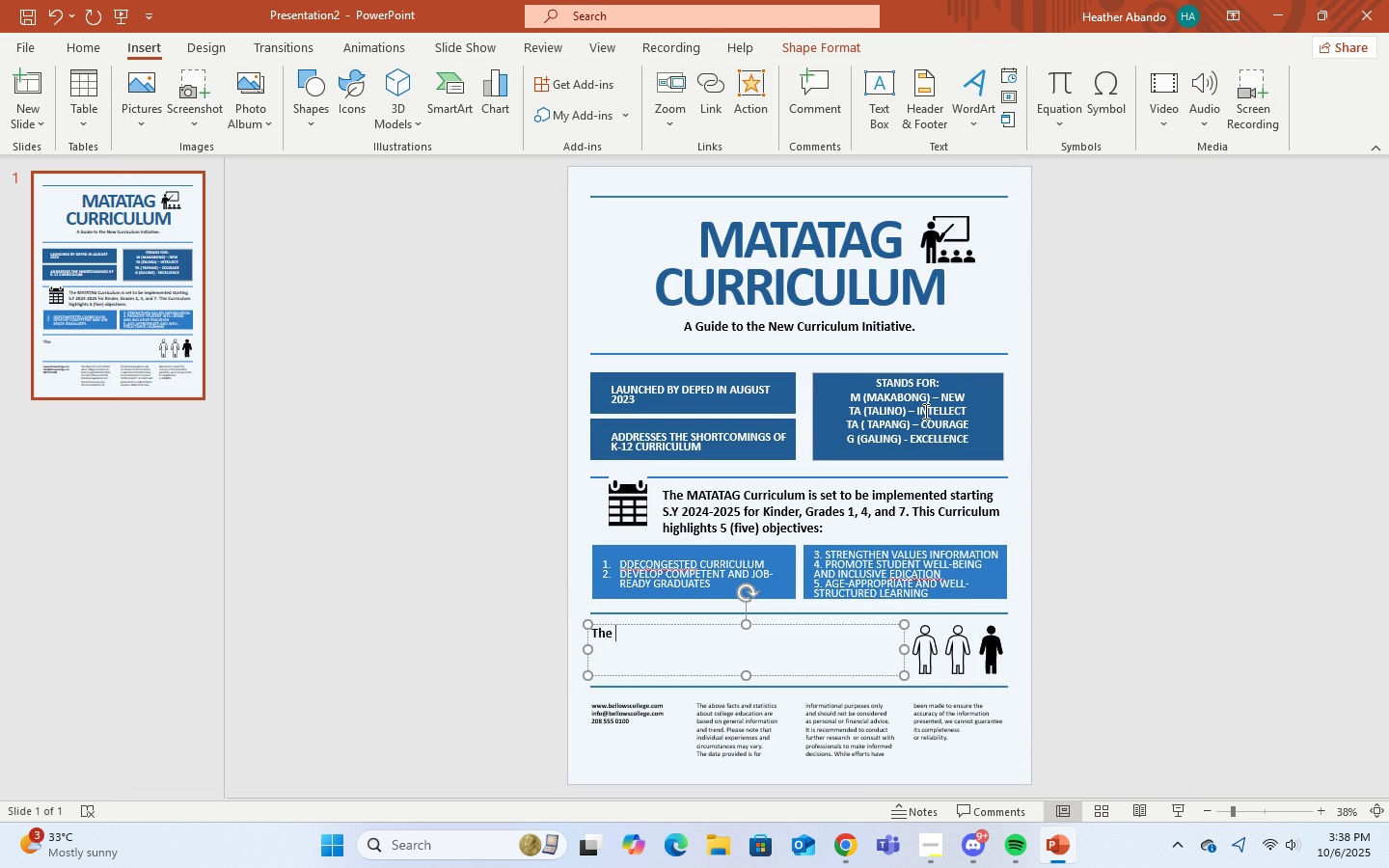 
wait(7.23)
 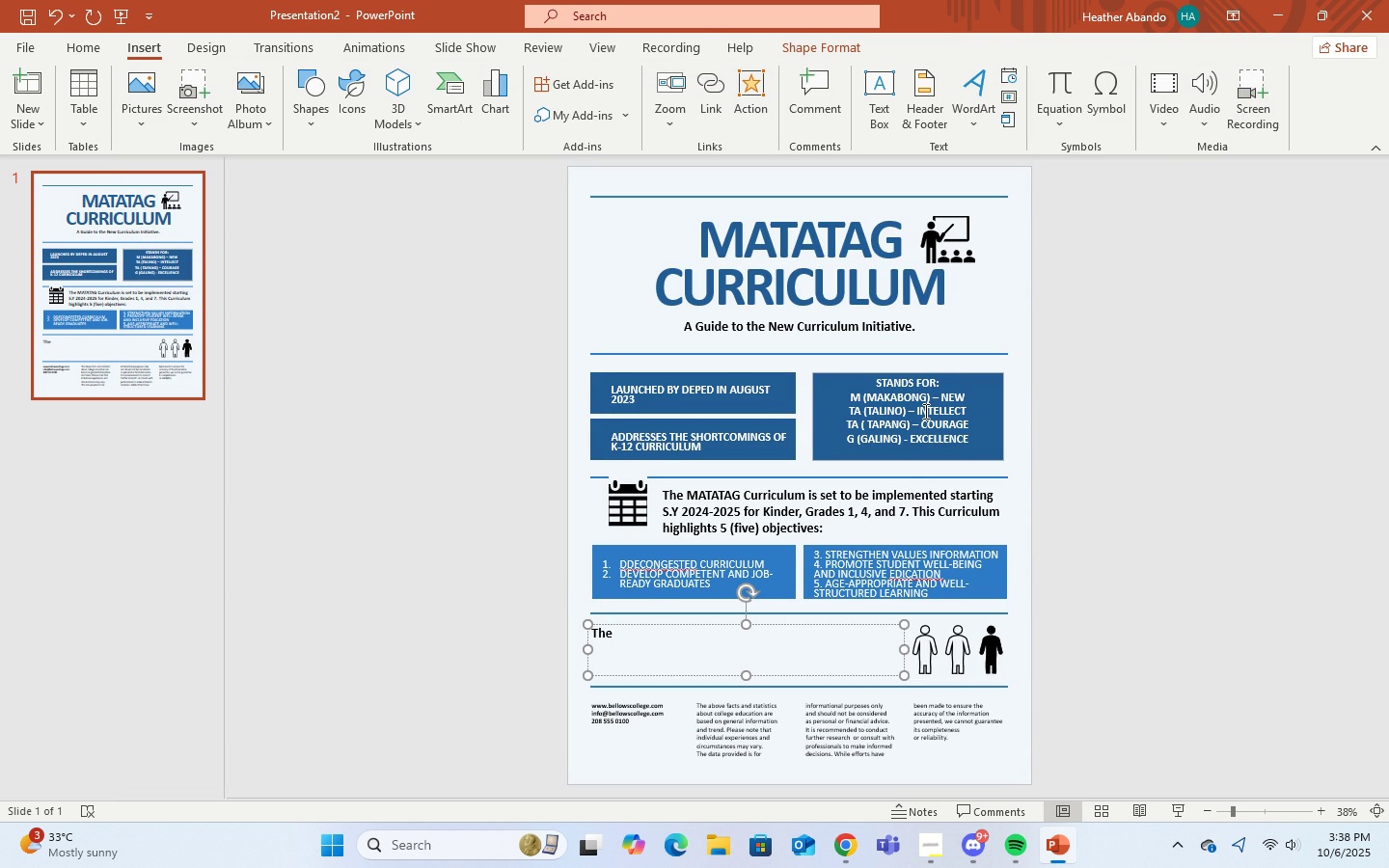 
left_click([958, 647])
 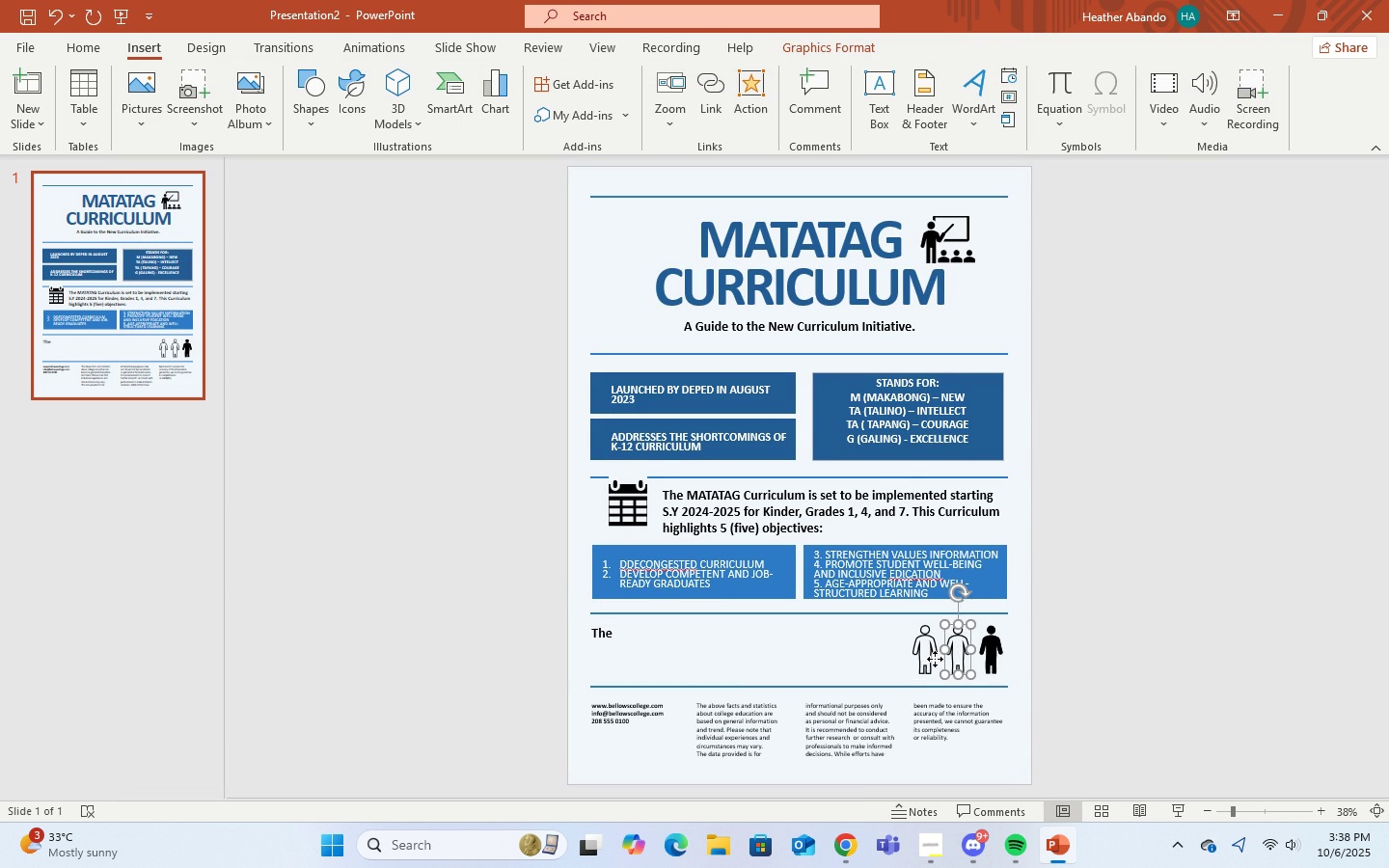 
left_click([935, 659])
 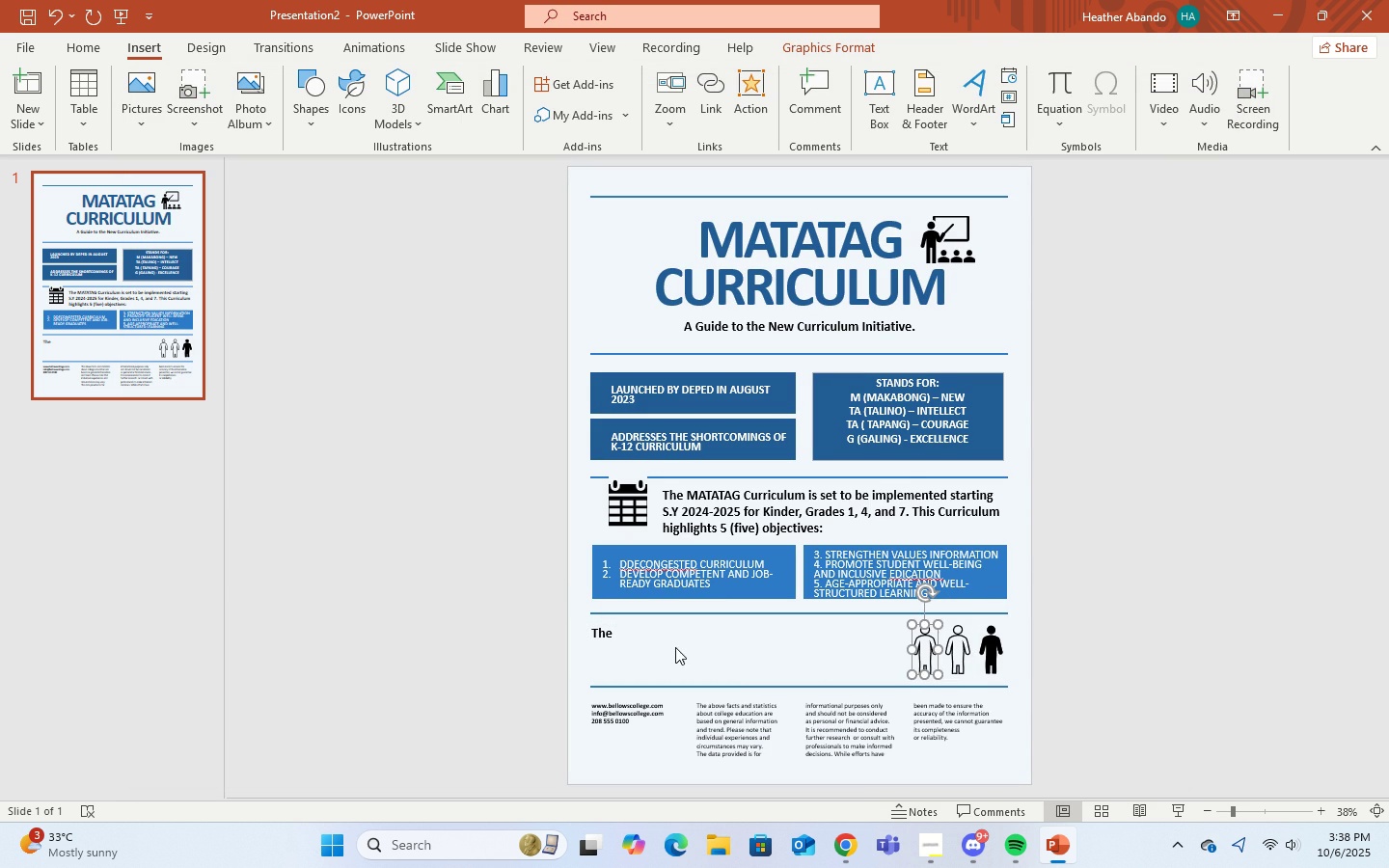 
left_click([666, 631])
 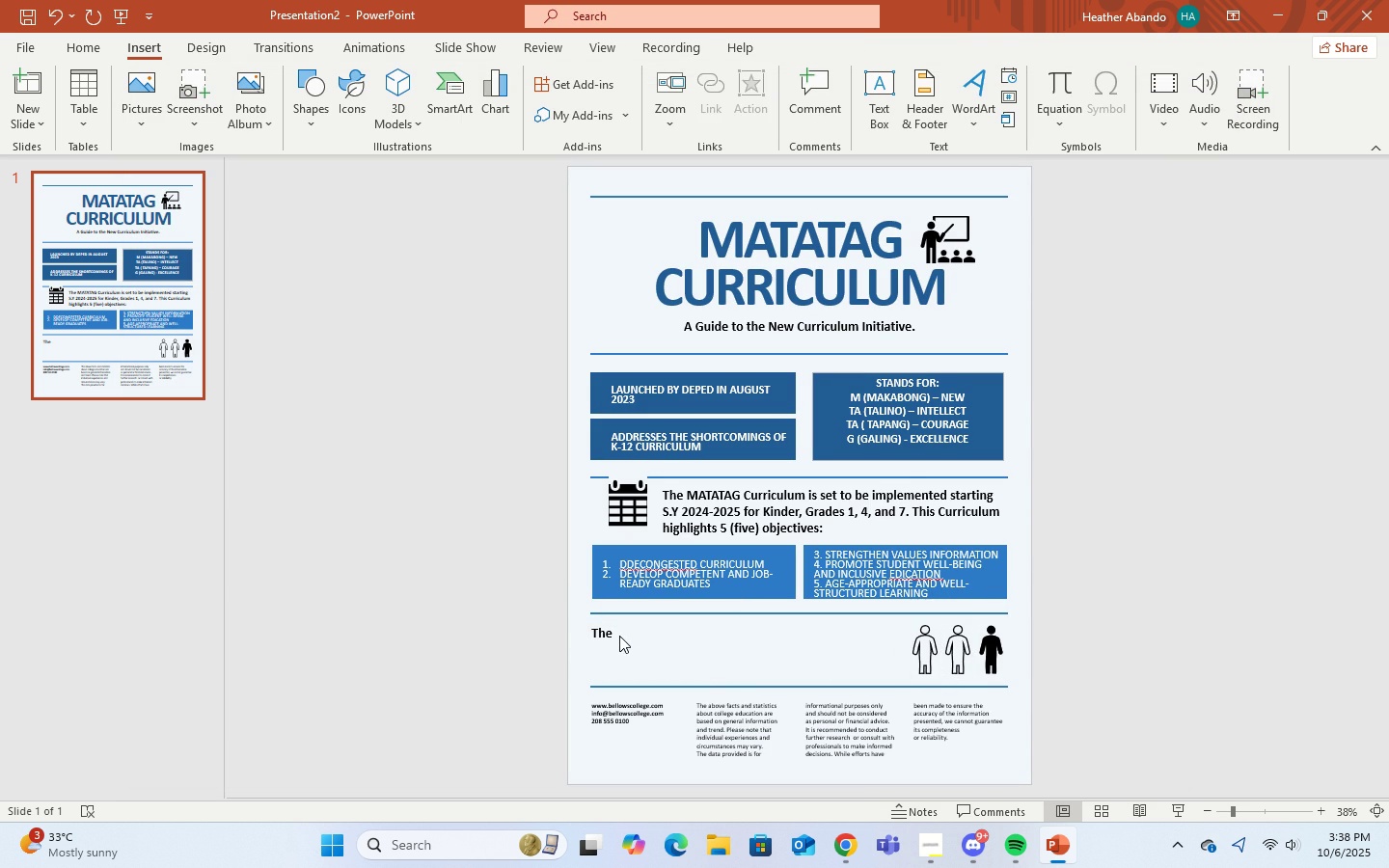 
double_click([616, 633])
 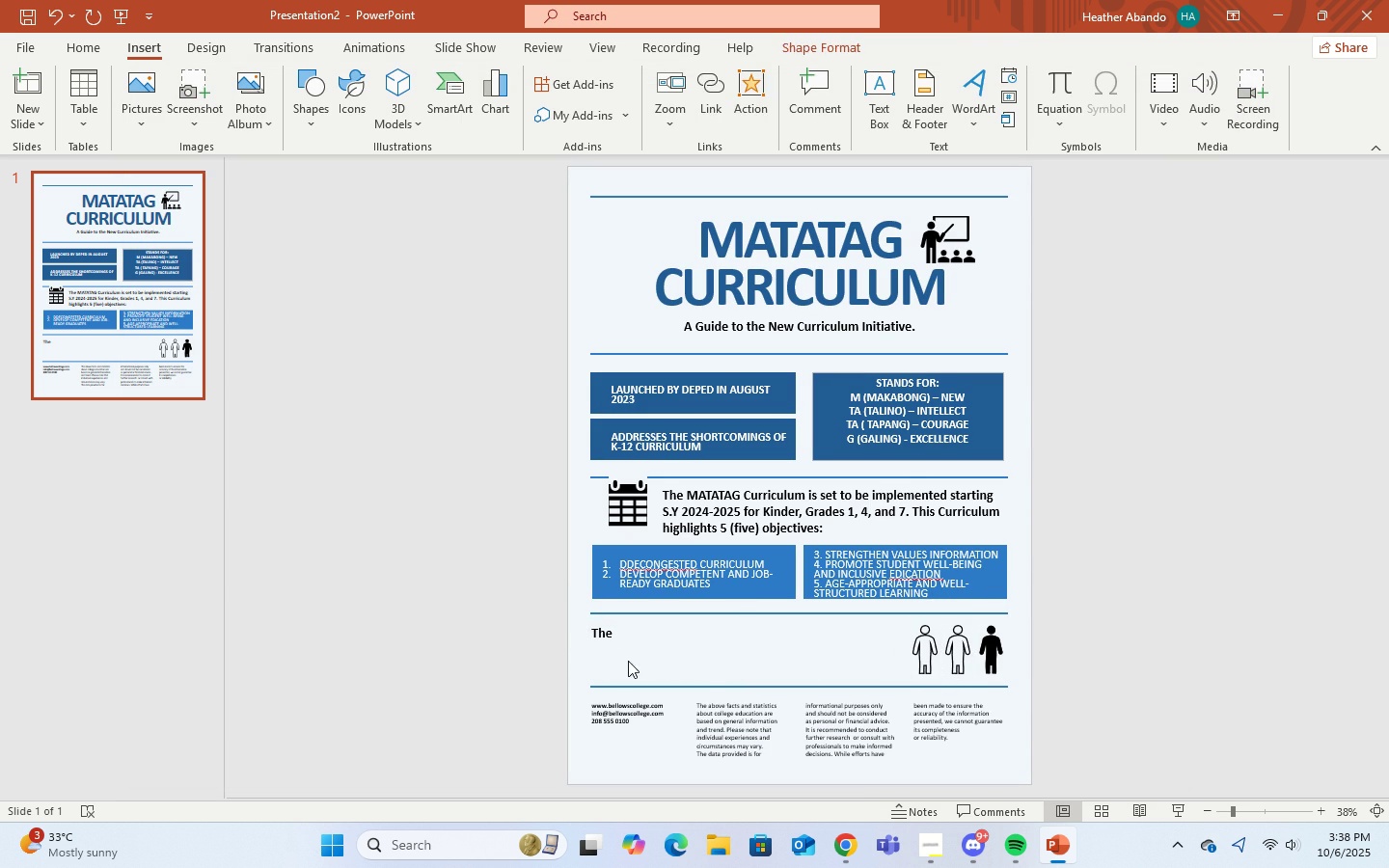 
left_click([628, 661])
 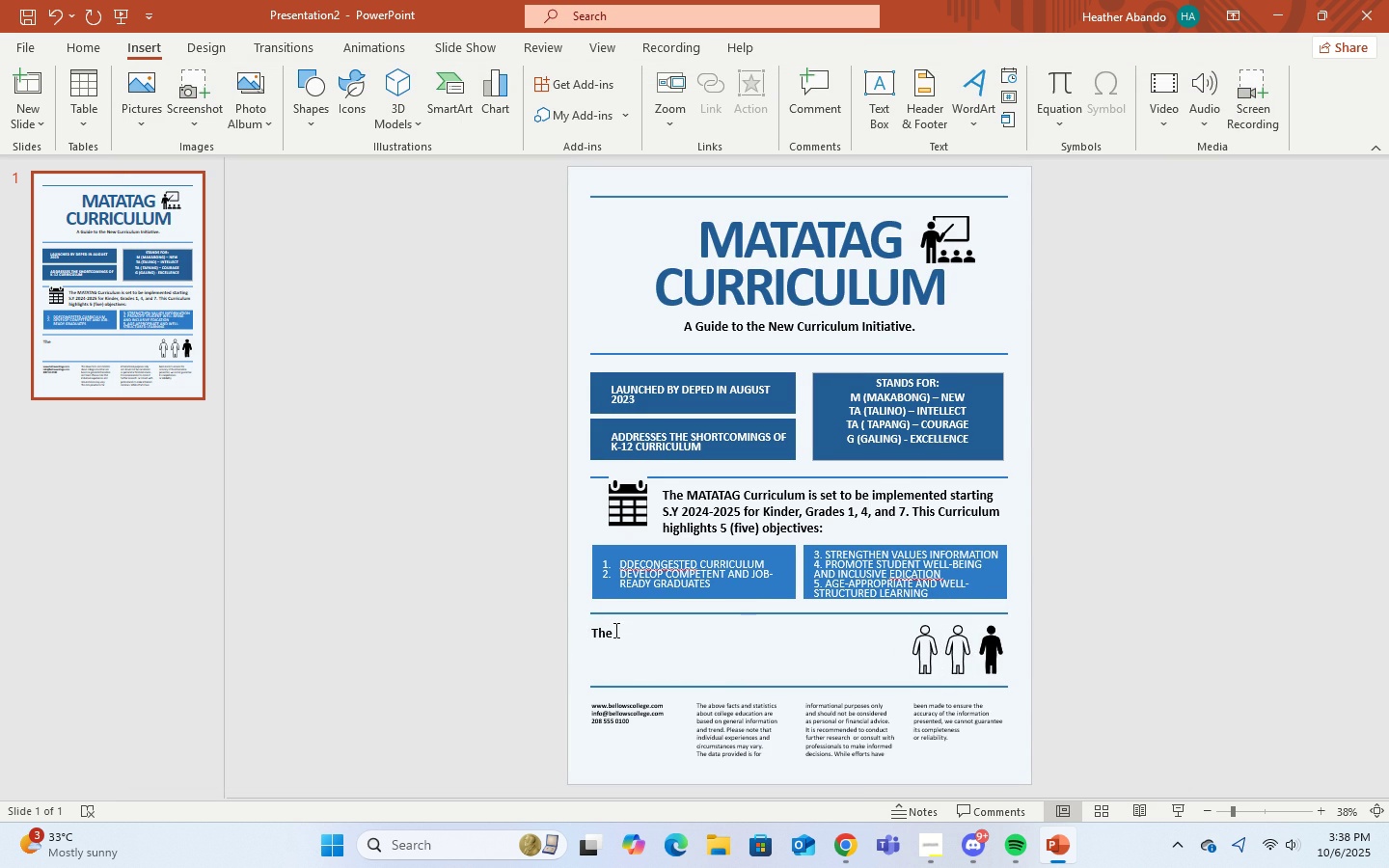 
left_click([614, 630])
 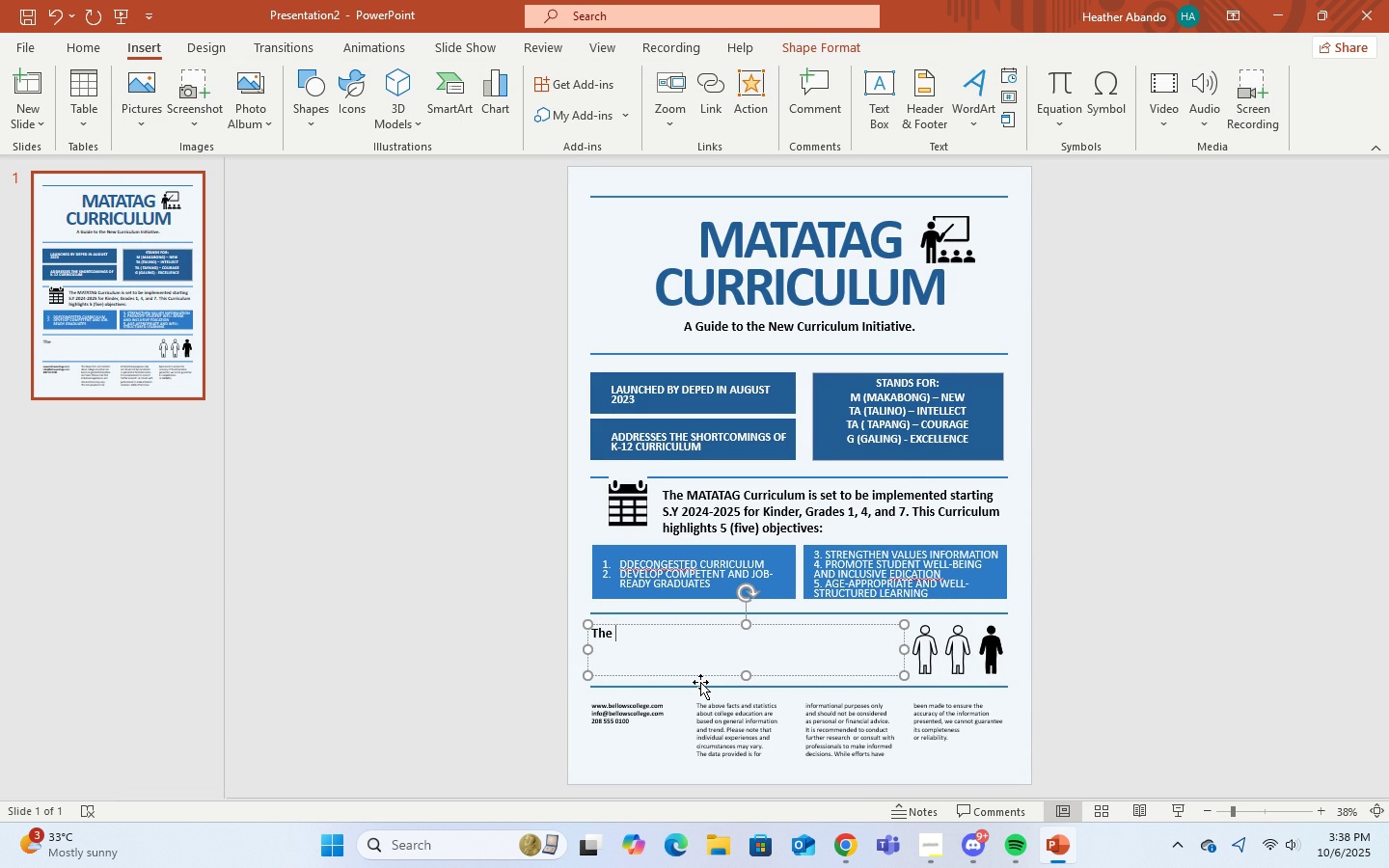 
type(MATATAG Curriculum )
 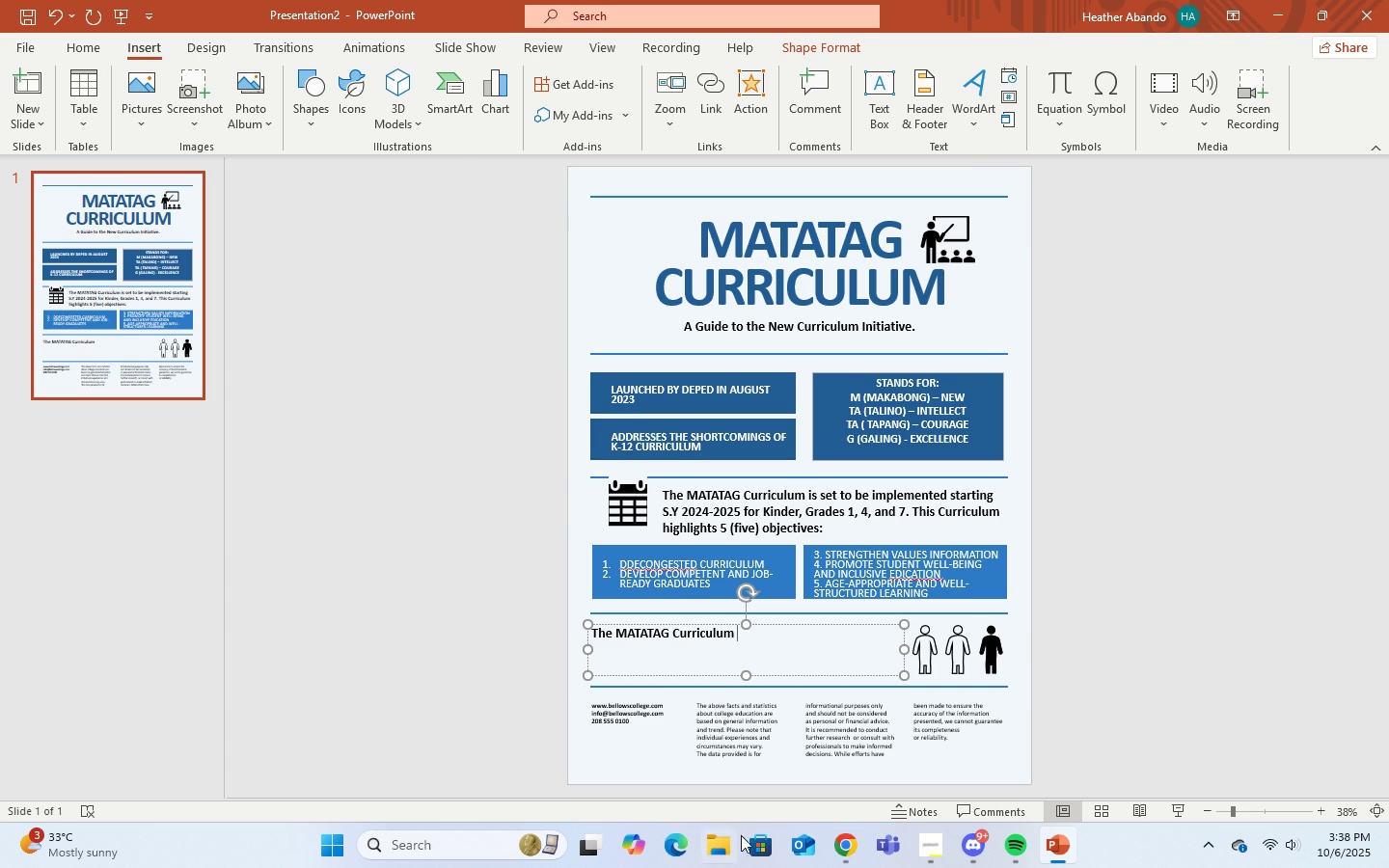 
left_click([843, 852])
 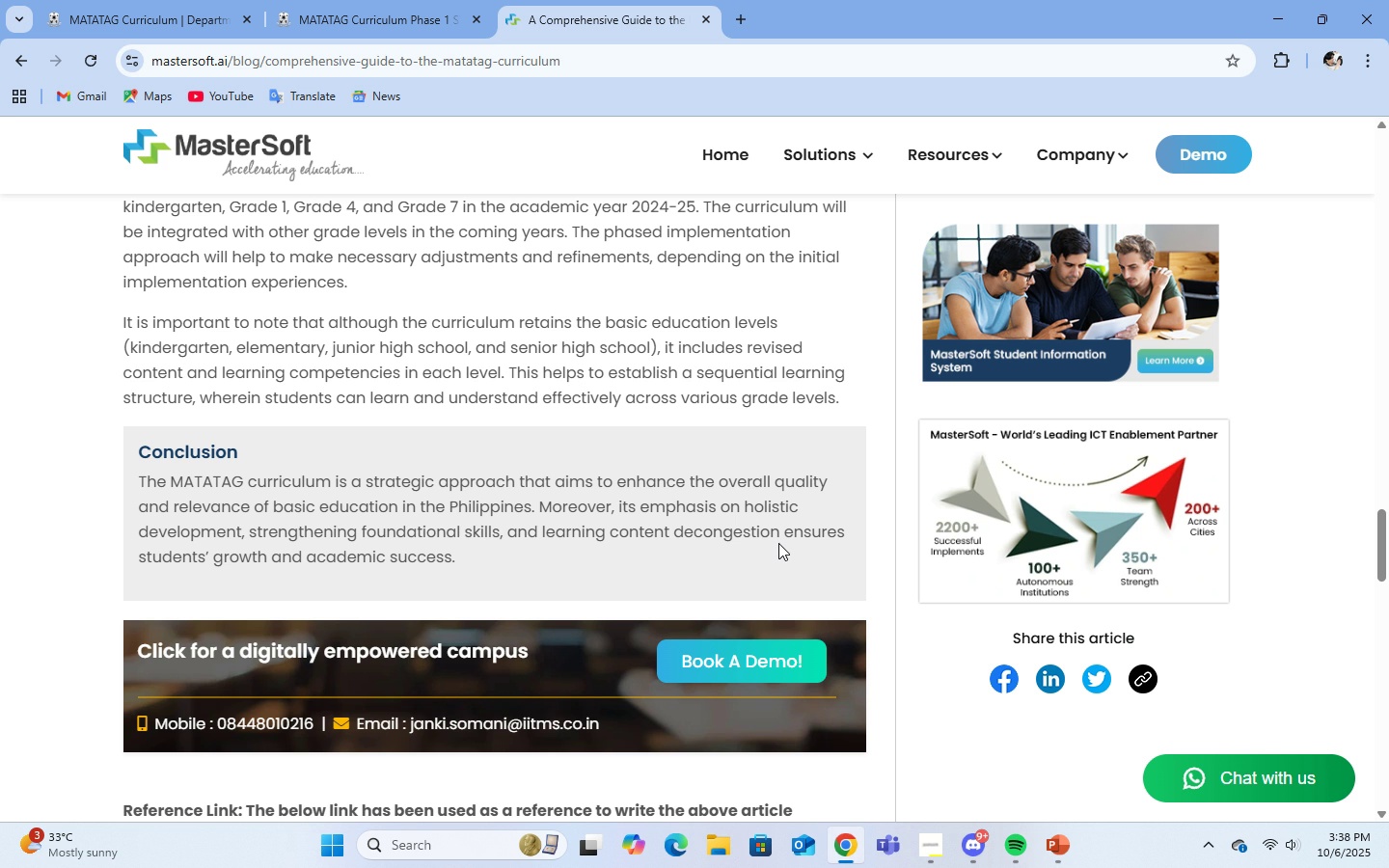 
wait(10.23)
 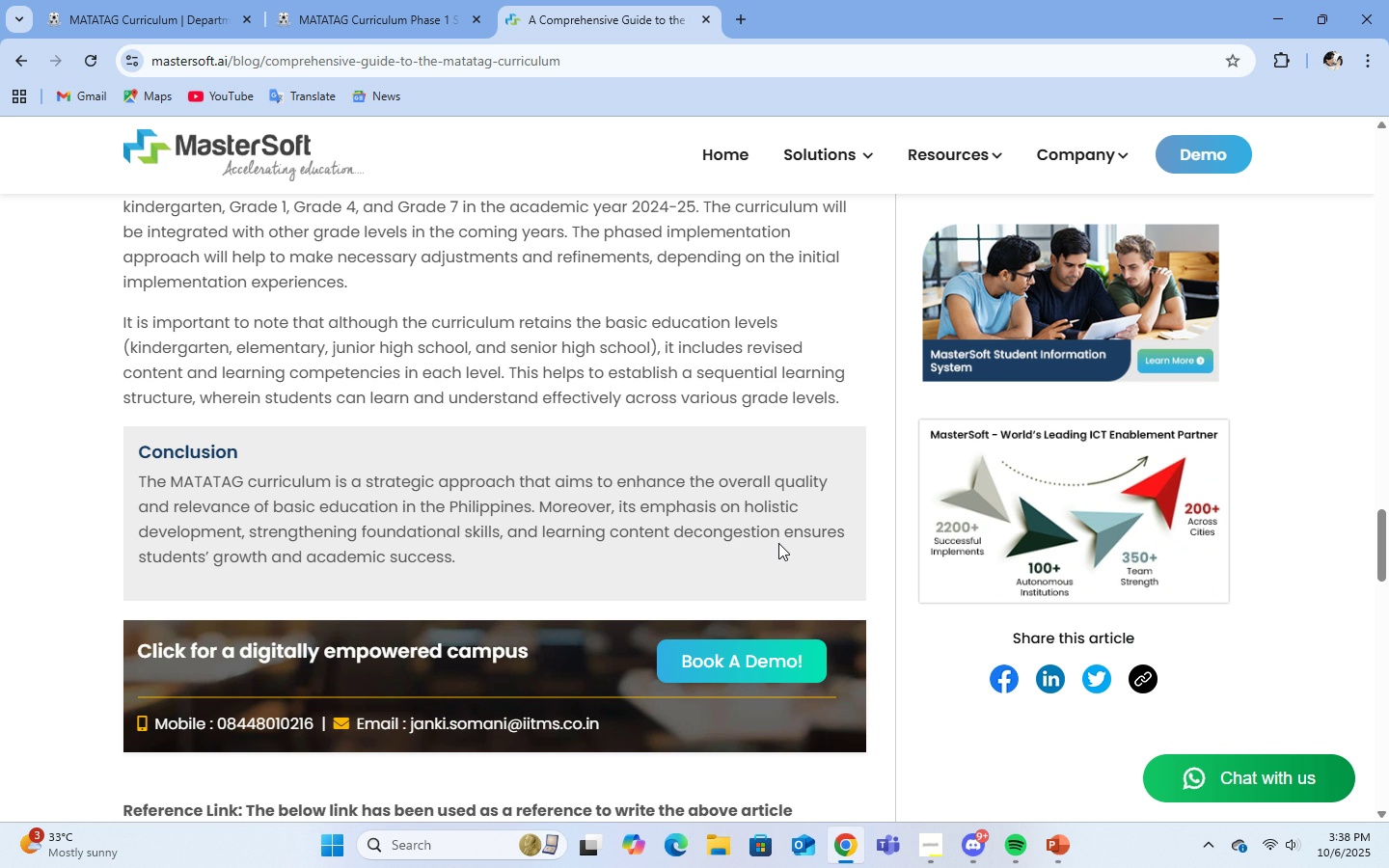 
left_click([1067, 848])
 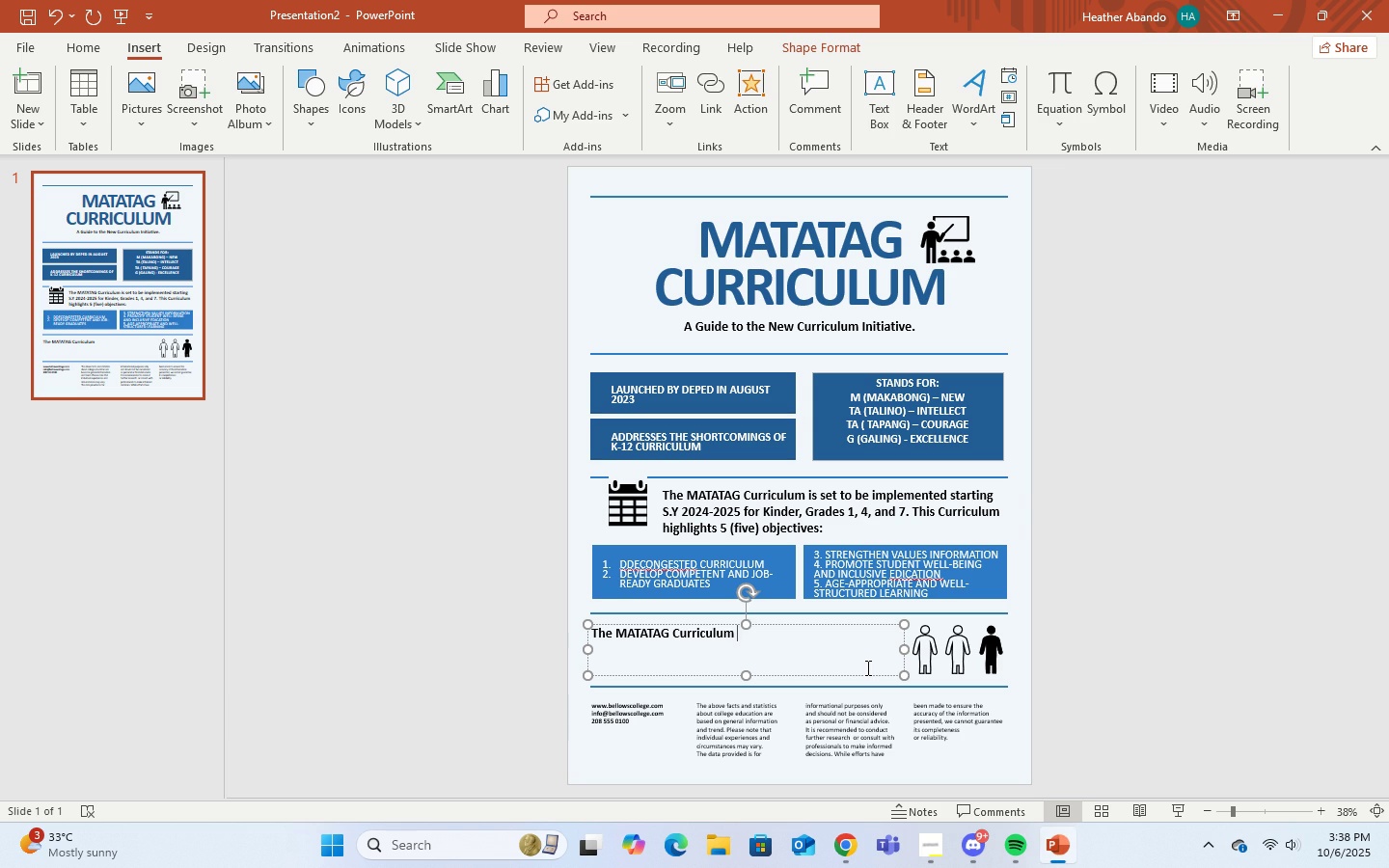 
type(is a strategic approach that aims to enhance the overall quality of education in the Philii)
key(Backspace)
type(ppines, )
 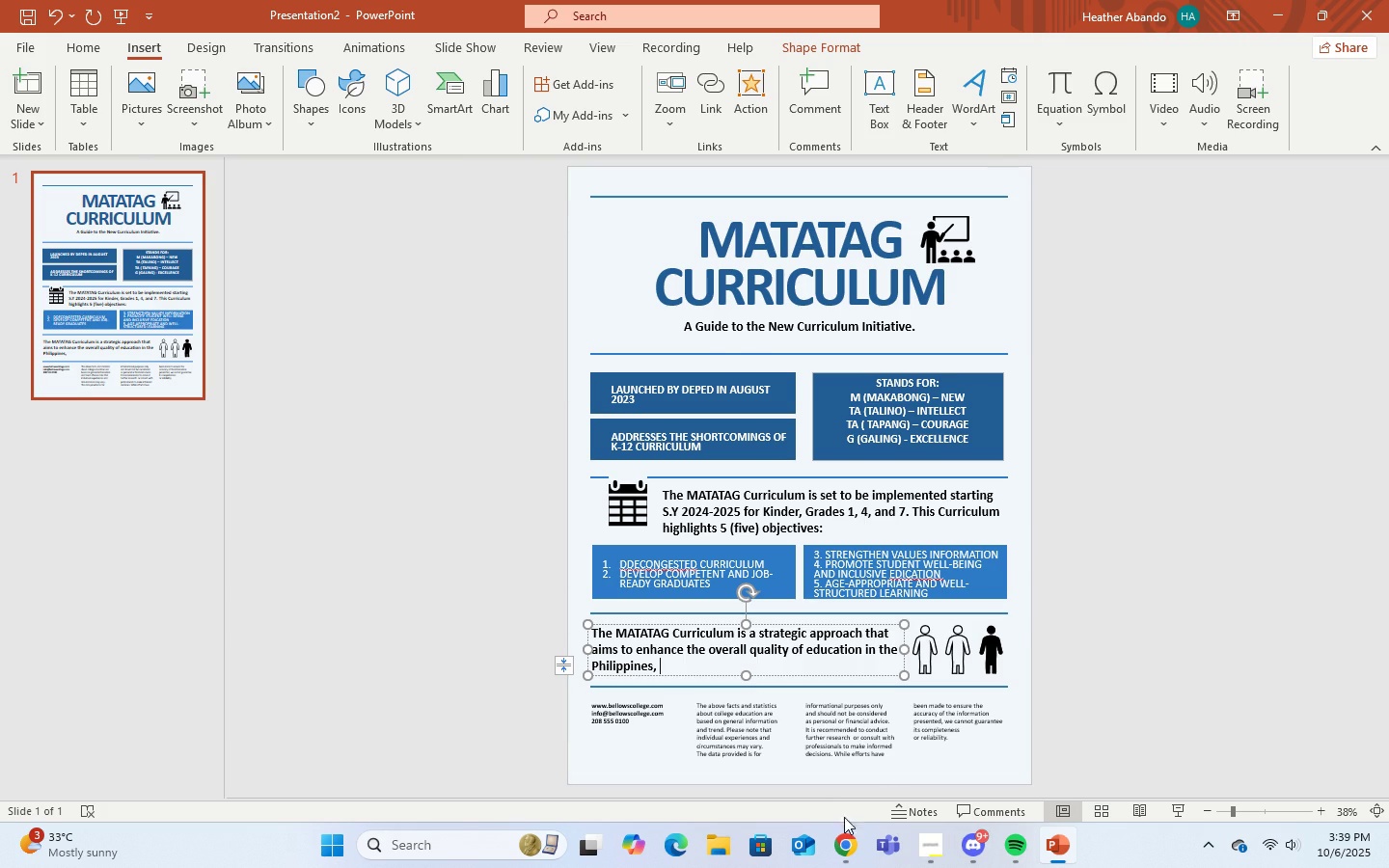 
left_click([853, 845])
 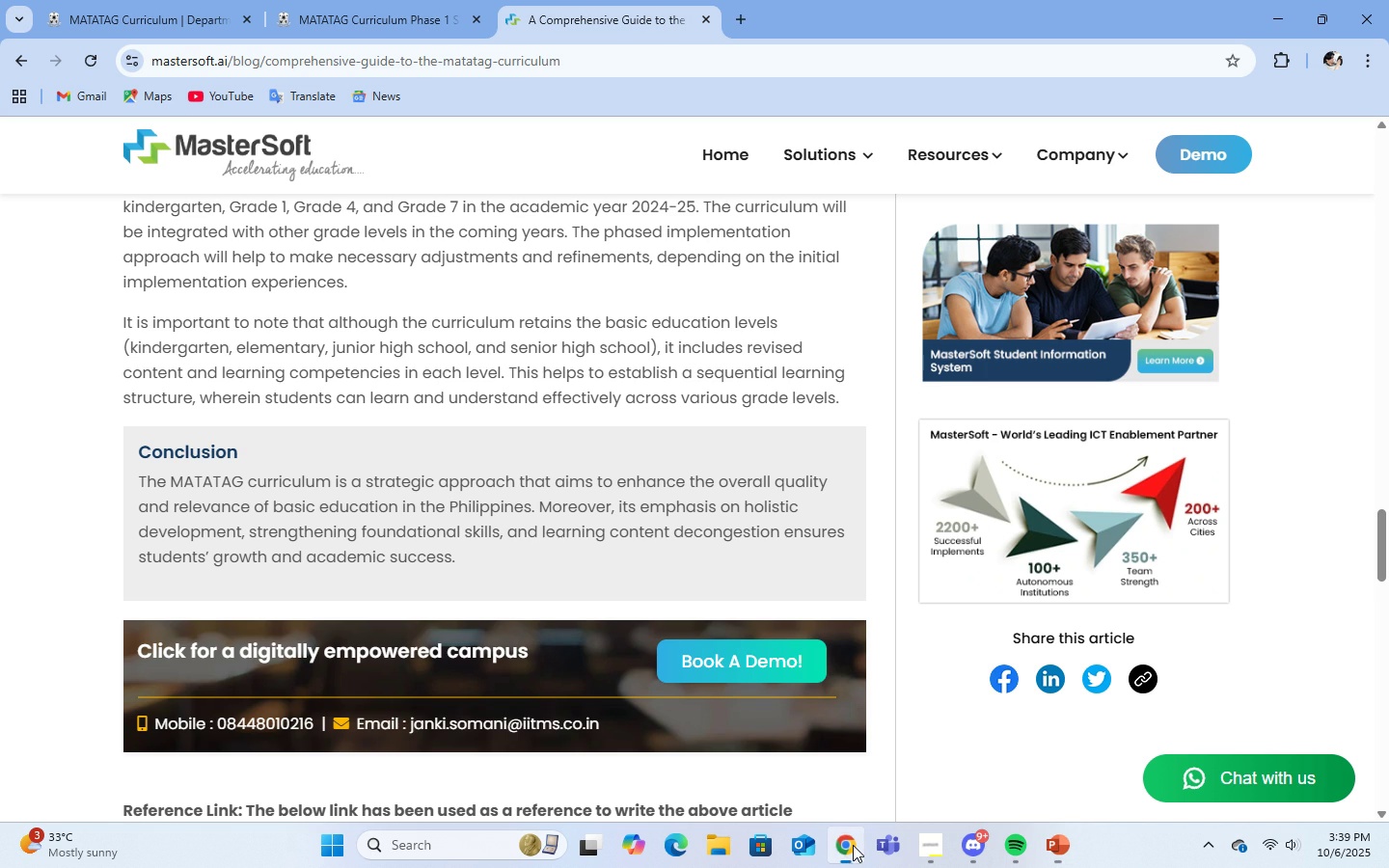 
middle_click([853, 845])
 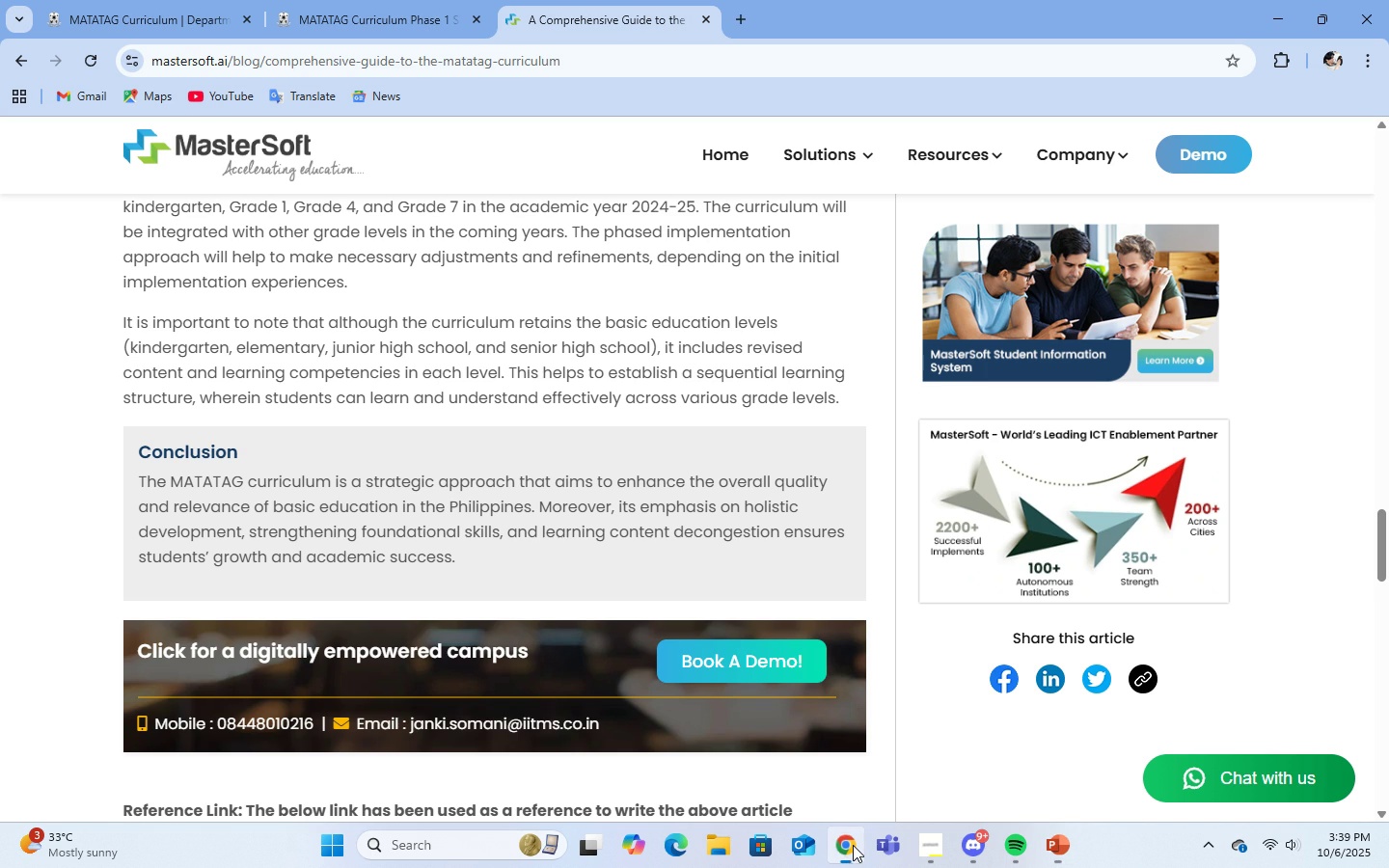 
left_click([853, 845])
 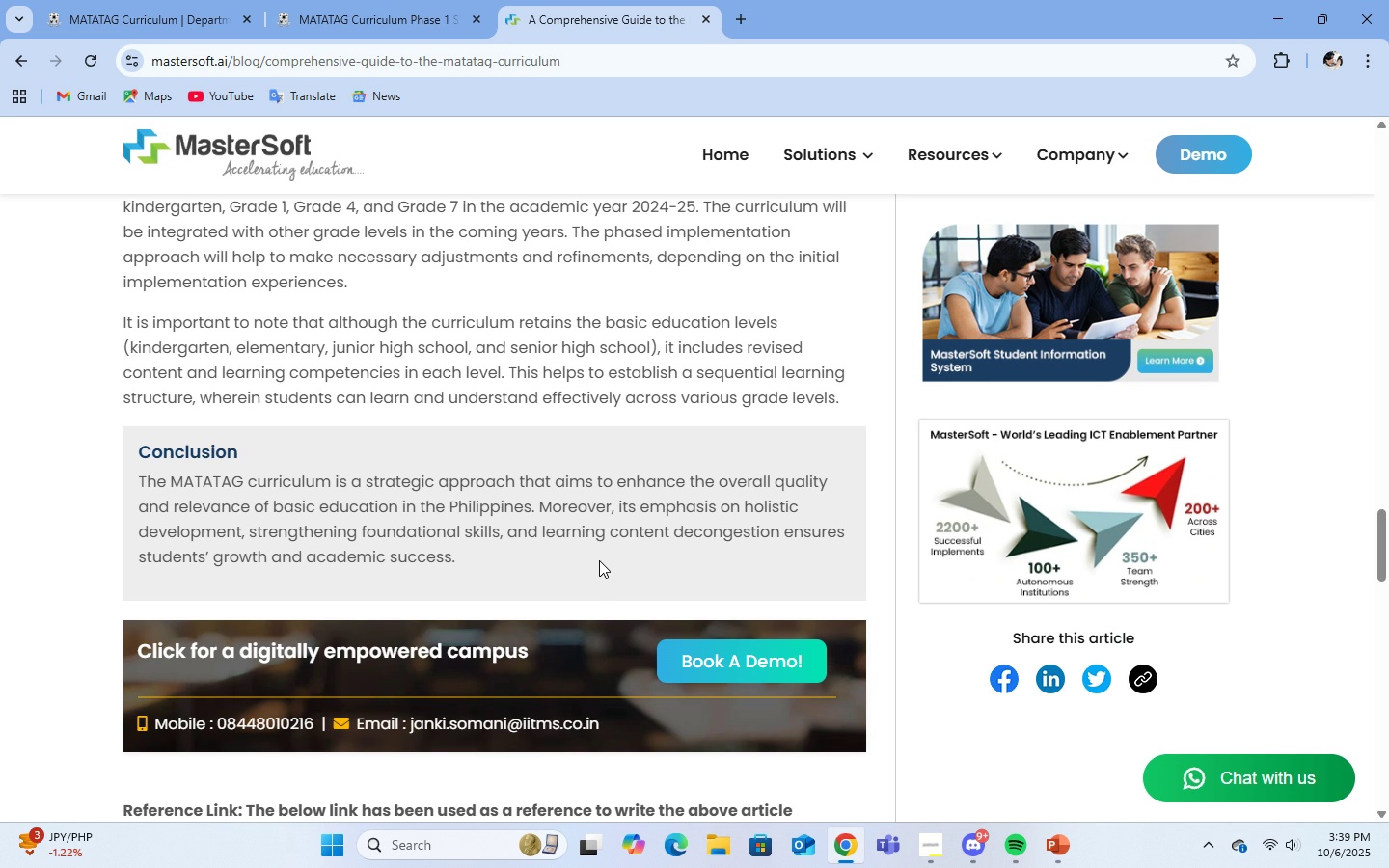 
wait(14.9)
 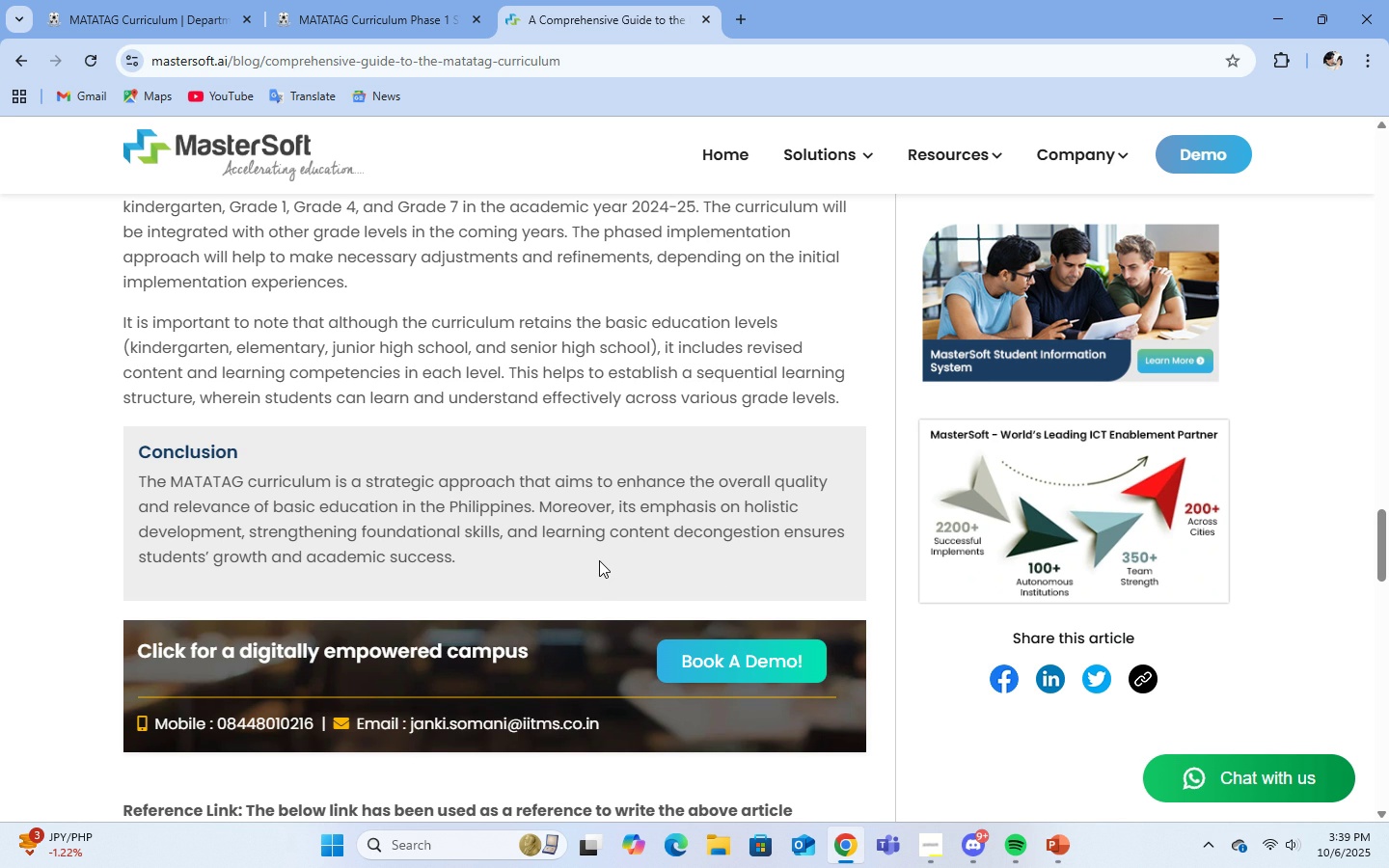 
left_click([1052, 843])
 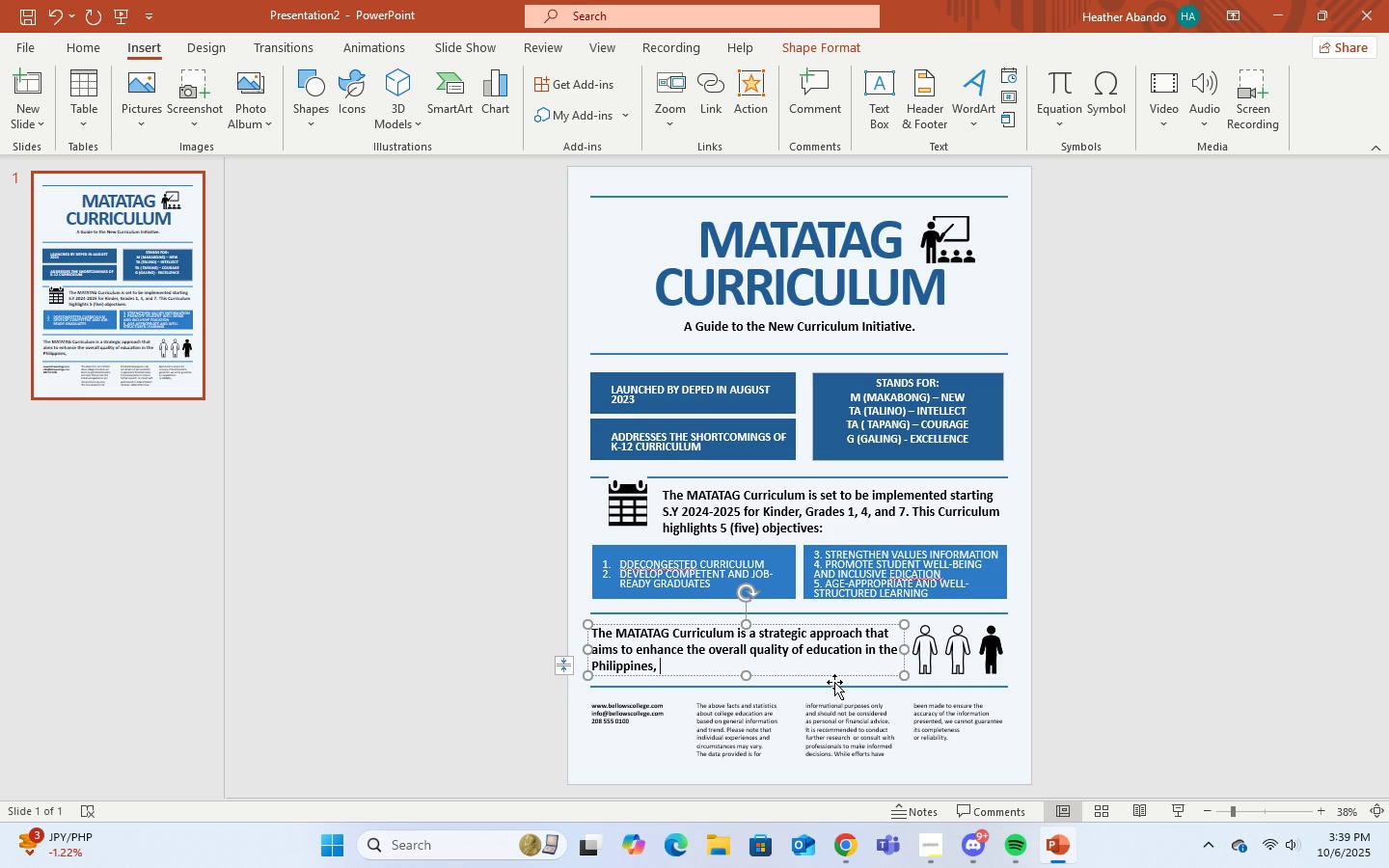 
type(emphasizing )
 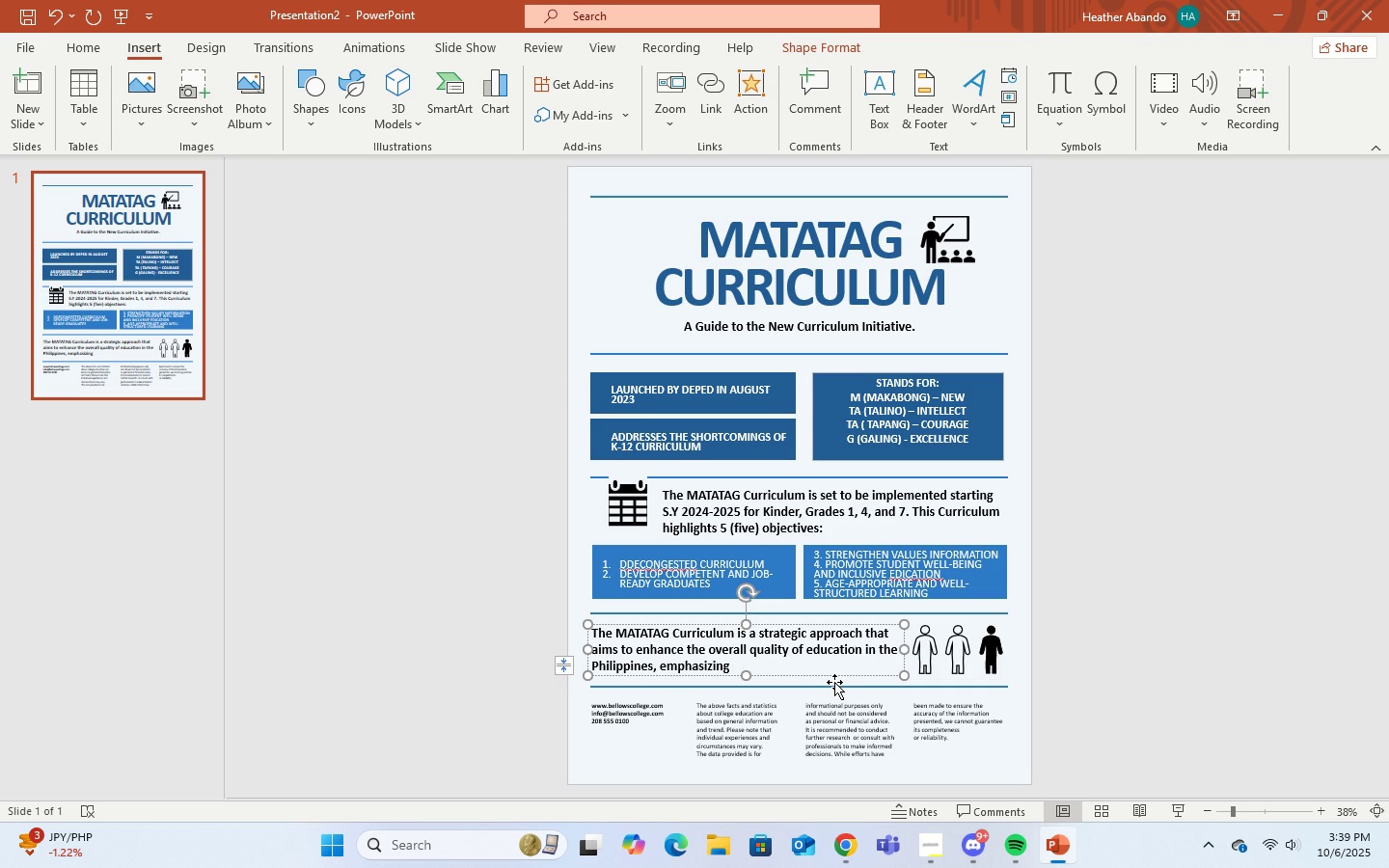 
type(holistic )
 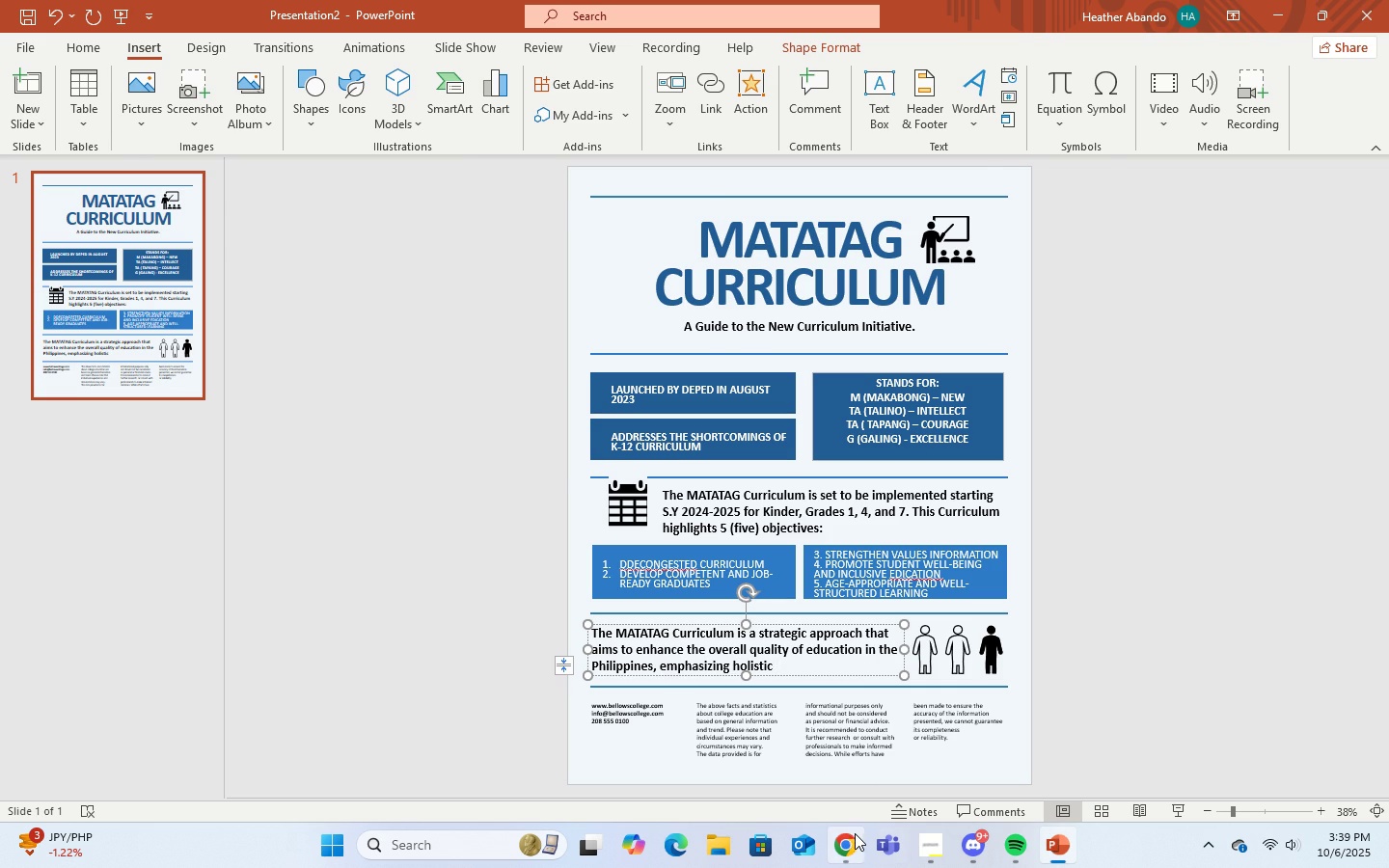 
left_click([857, 835])
 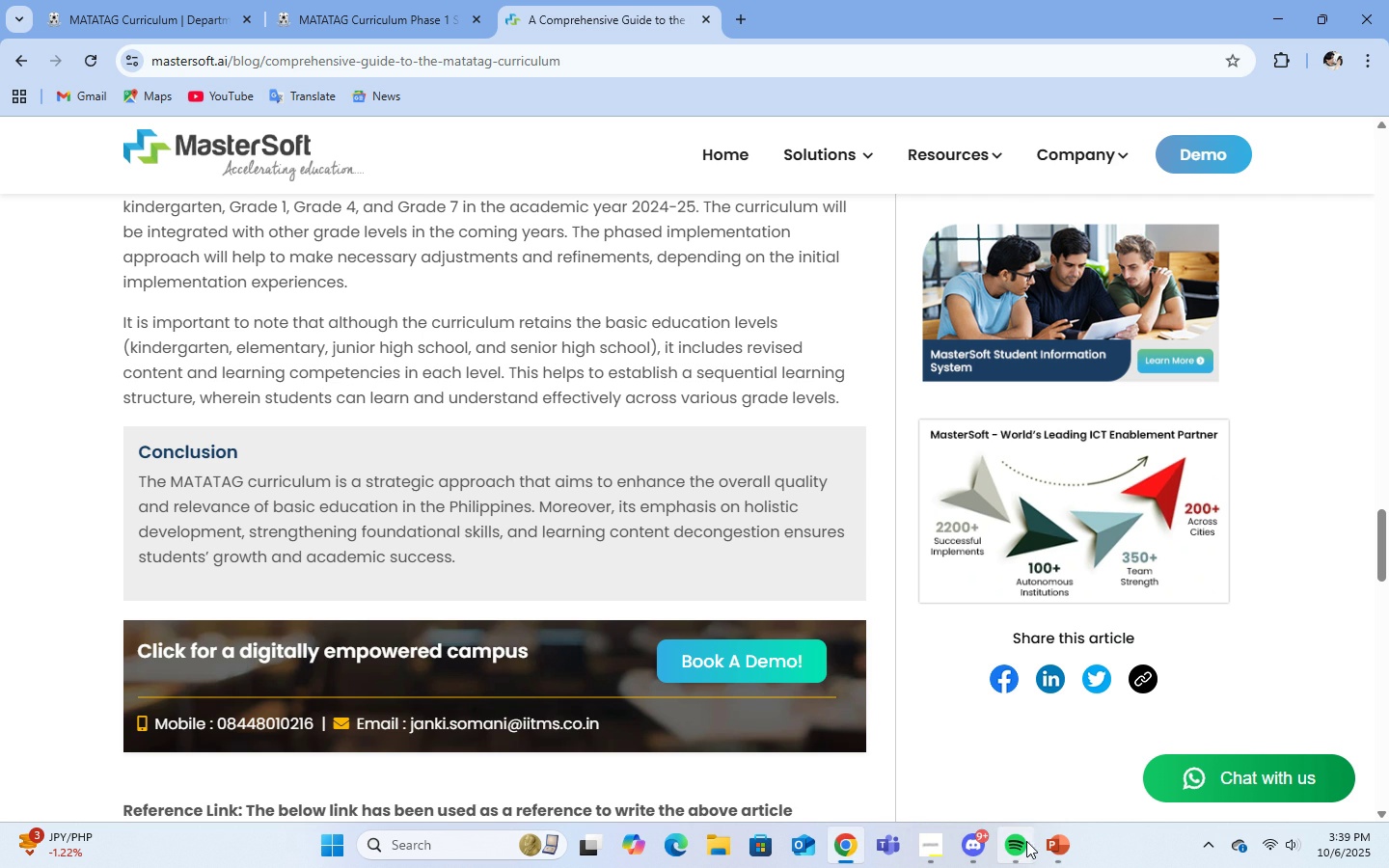 
left_click([1048, 845])
 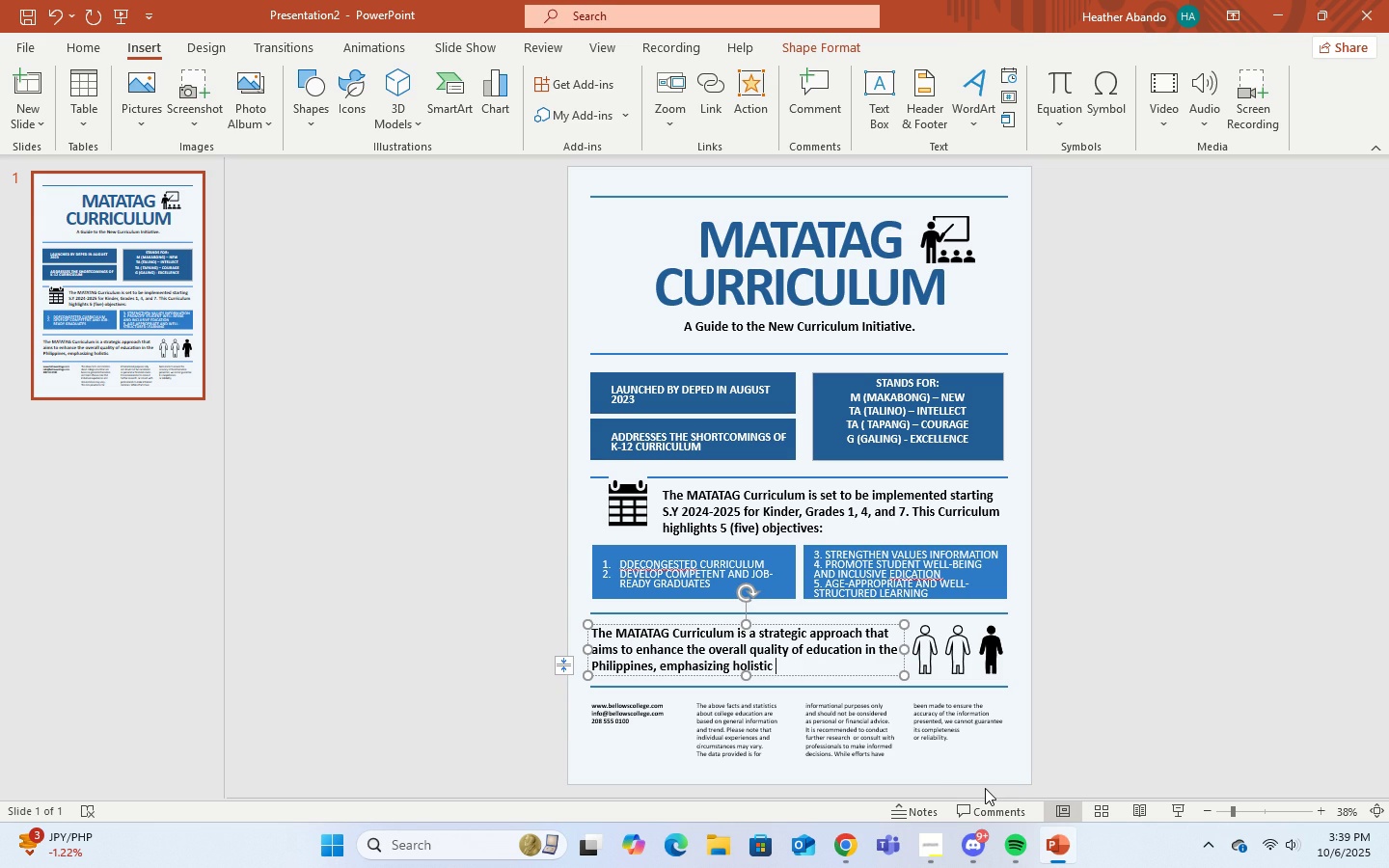 
type(development)